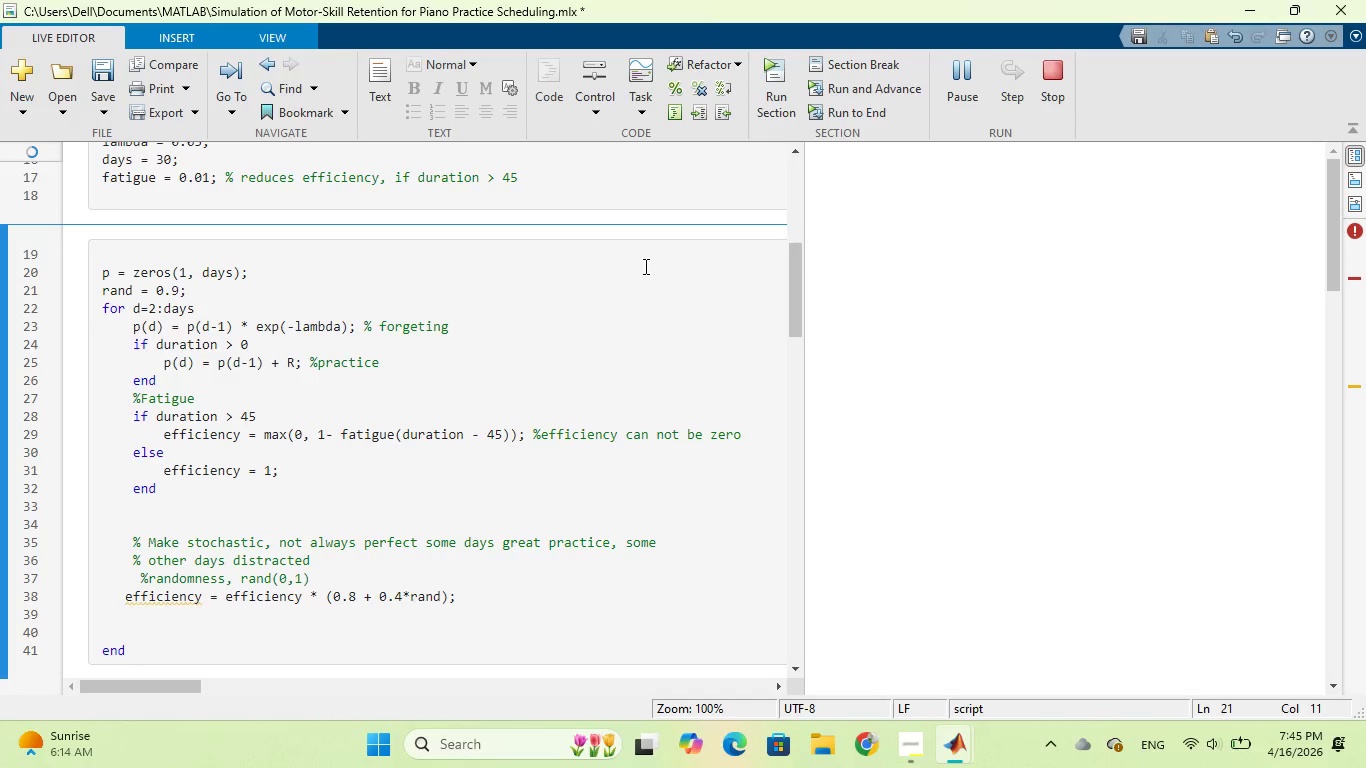 
scroll: coordinate [644, 267], scroll_direction: down, amount: 4.0
 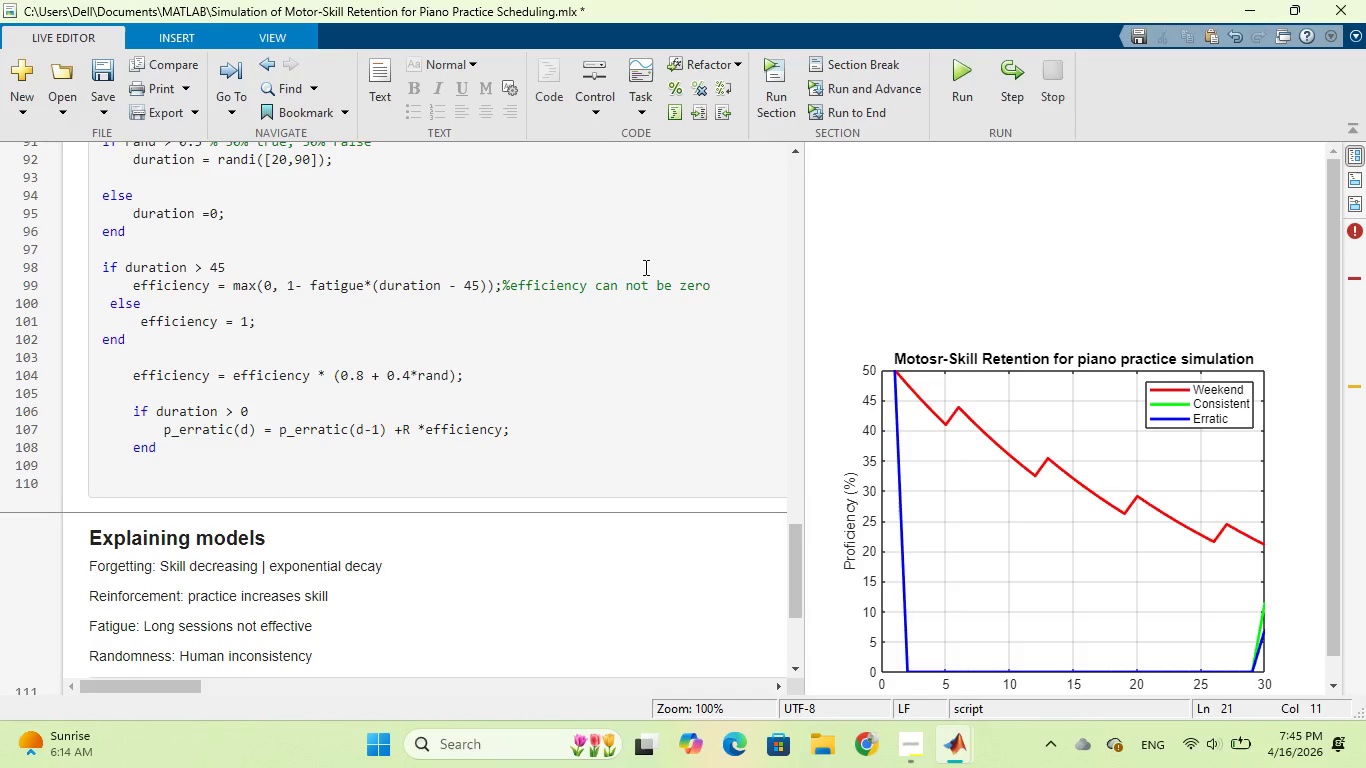 
wait(12.5)
 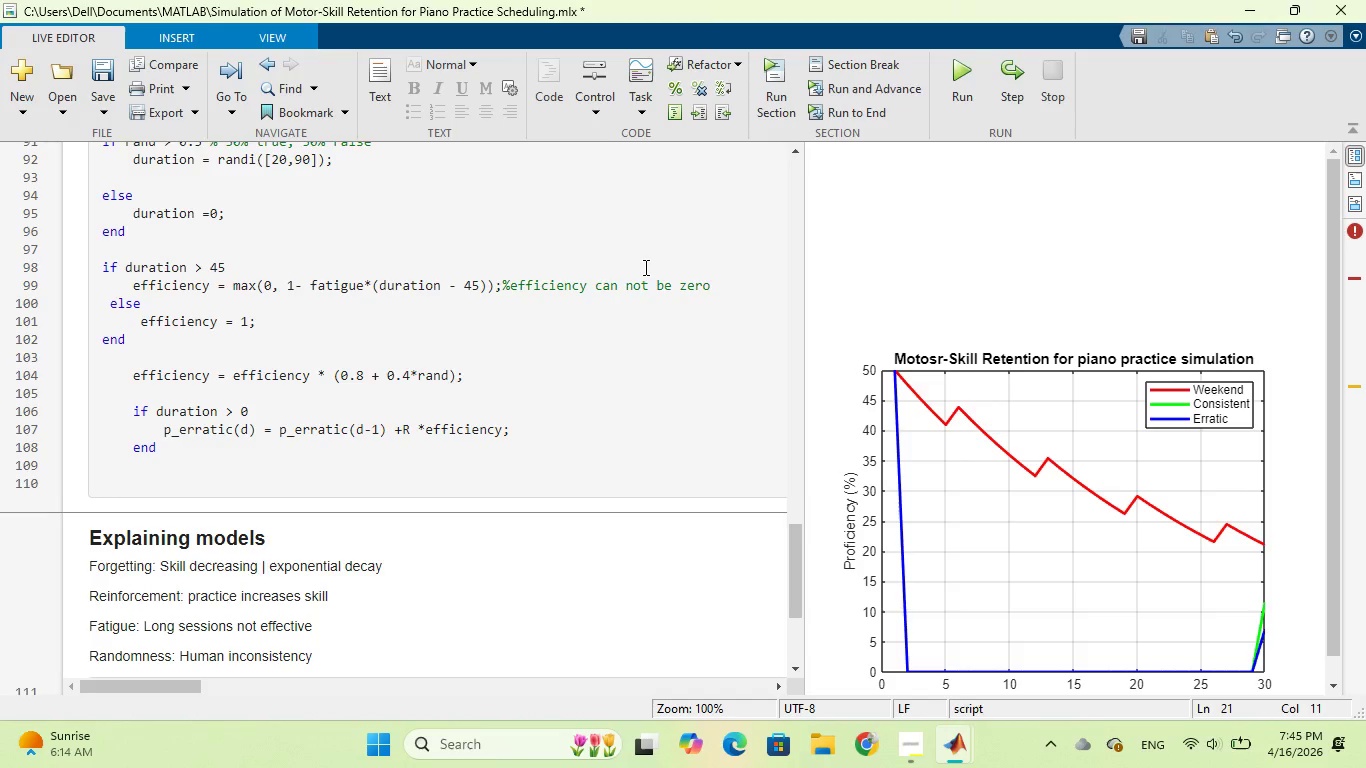 
scroll: coordinate [543, 282], scroll_direction: up, amount: 3.0
 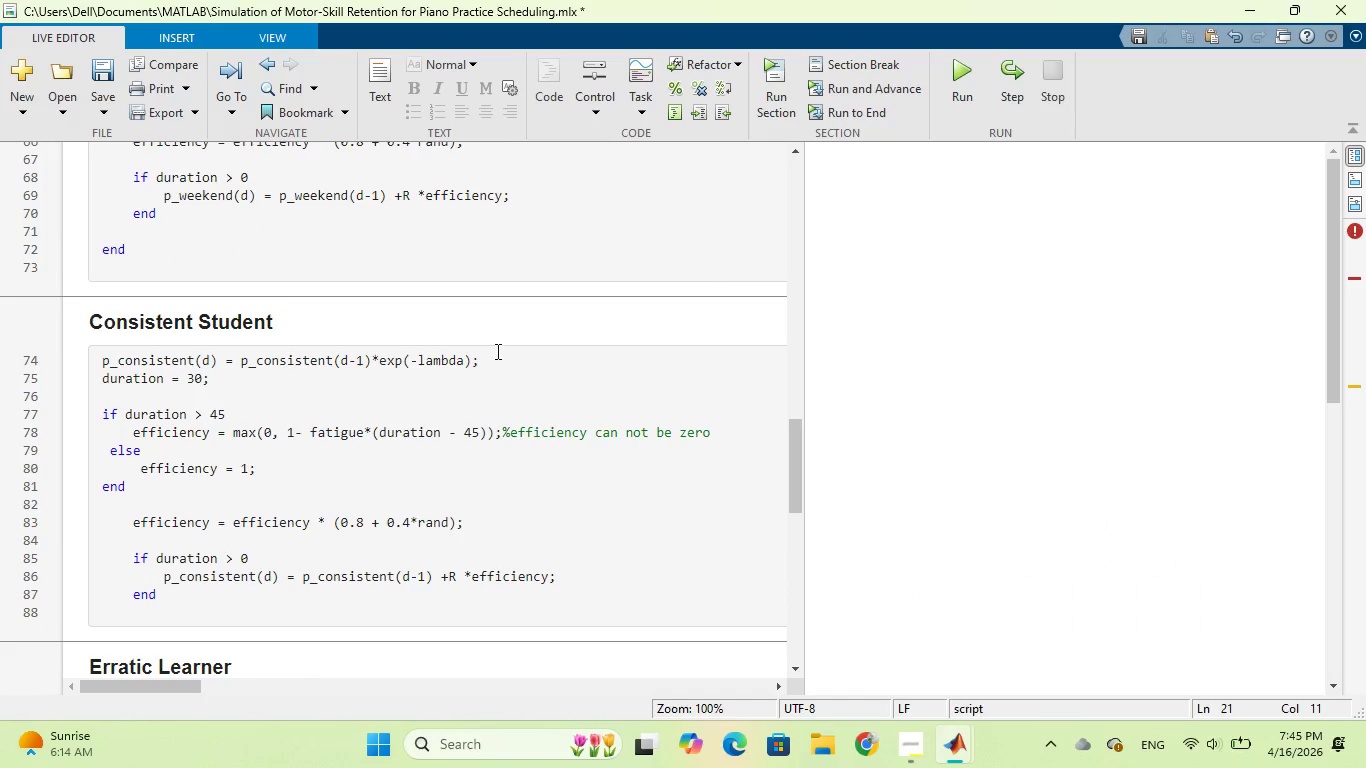 
wait(7.55)
 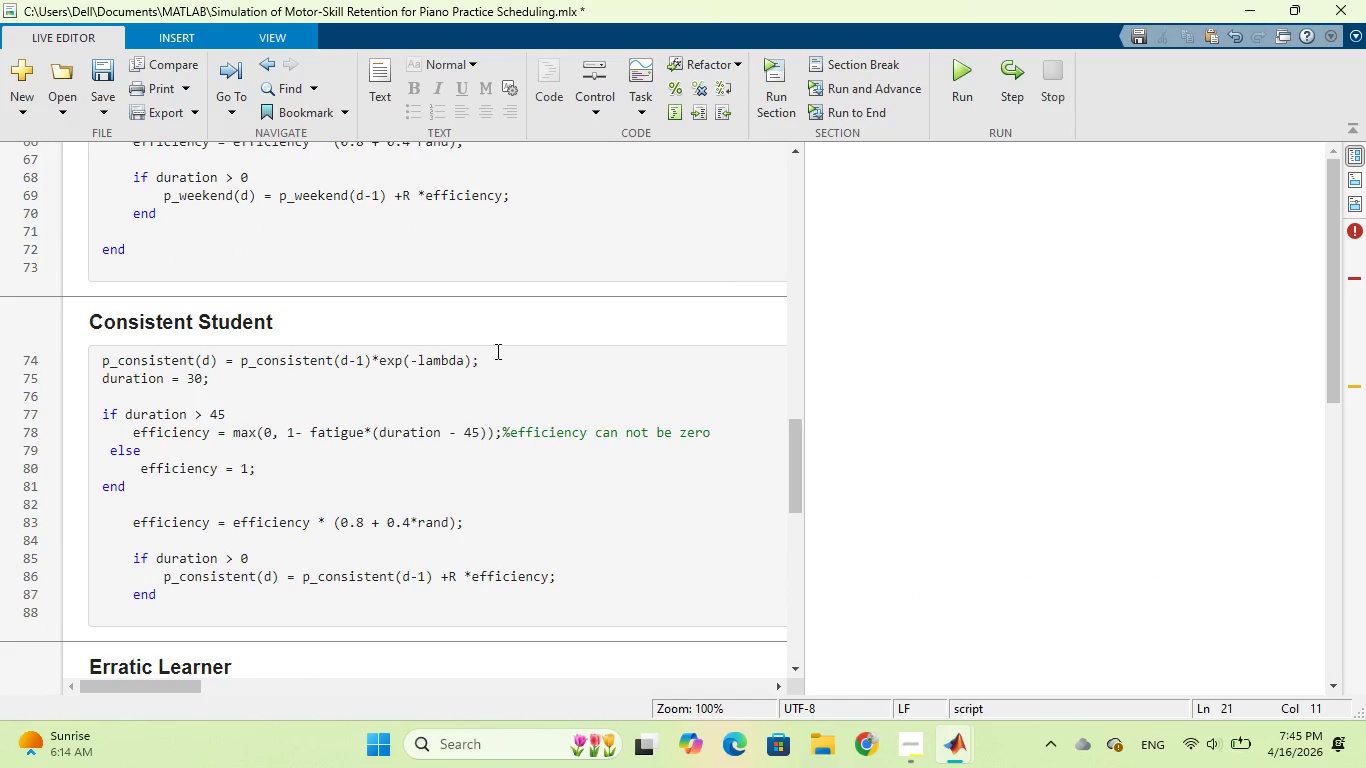 
left_click([192, 377])
 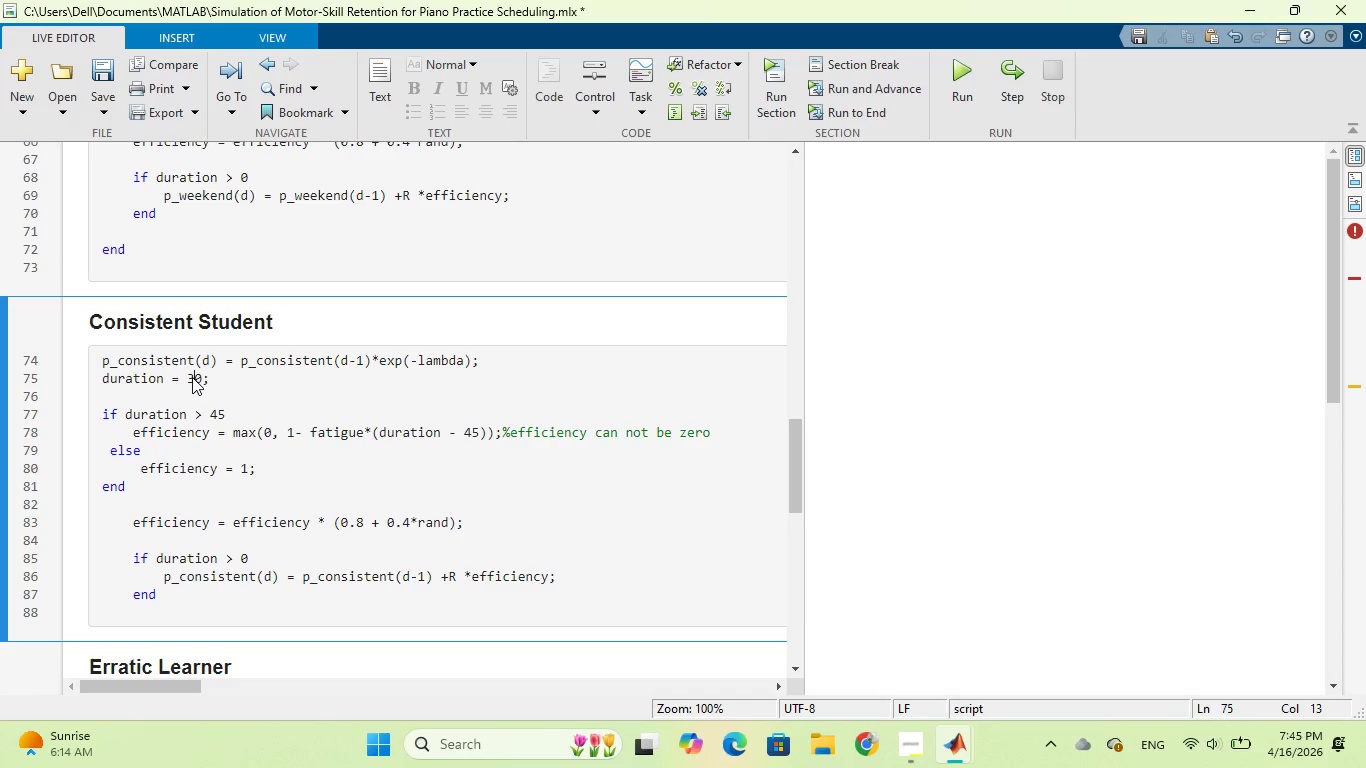 
key(Backspace)
 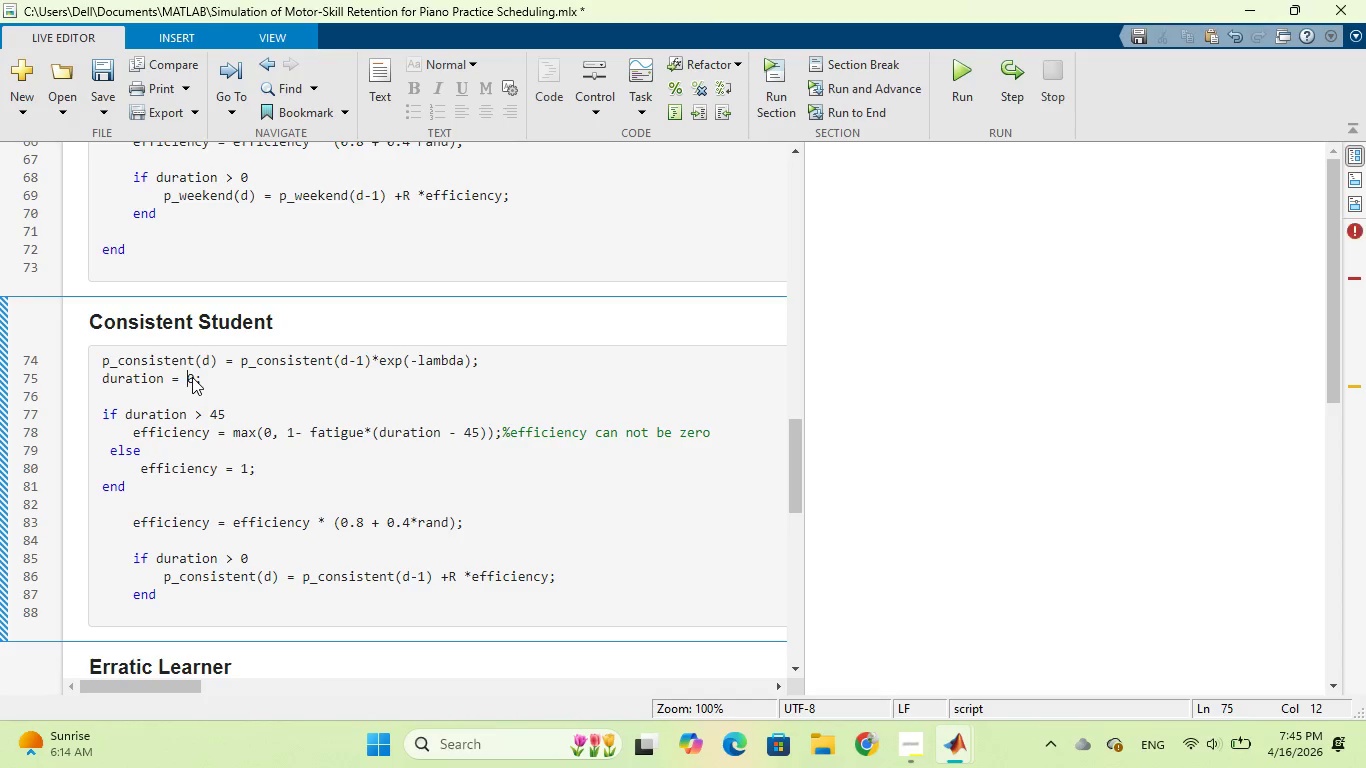 
key(9)
 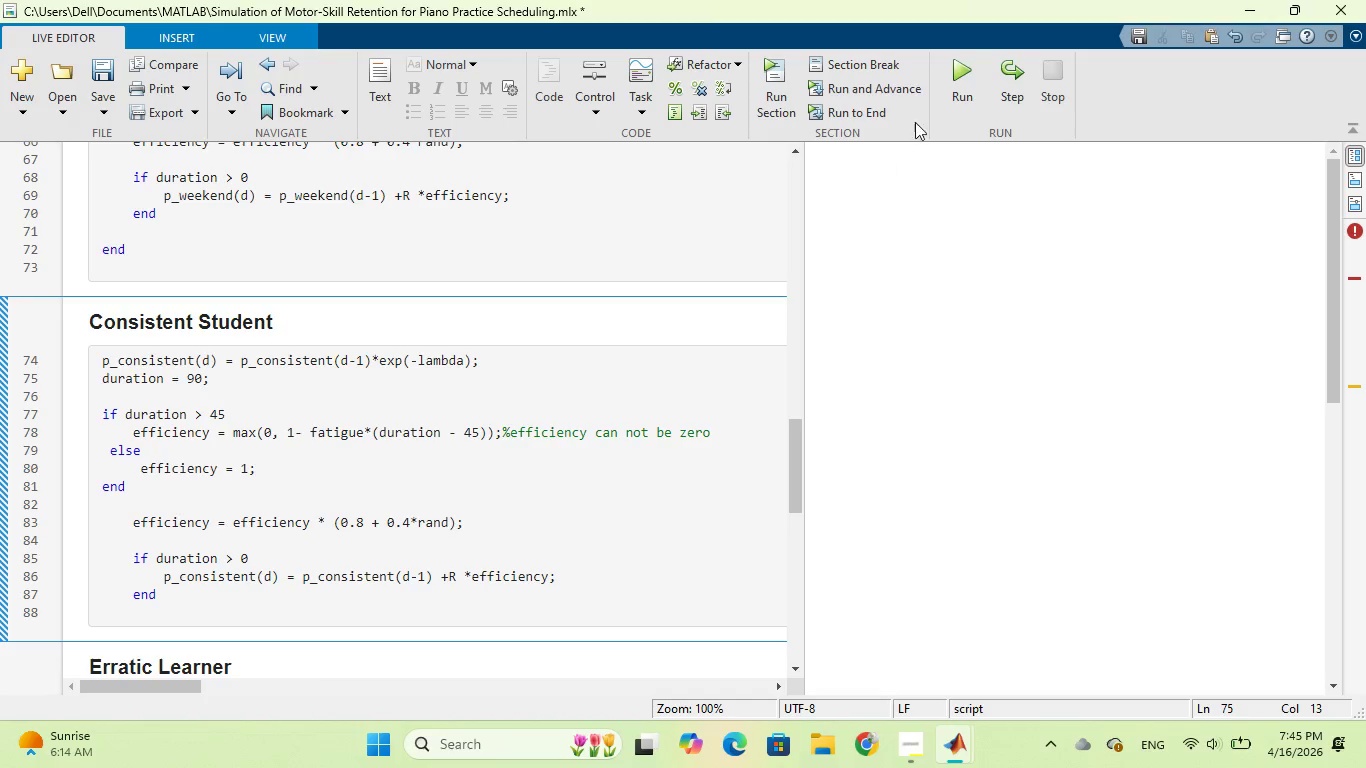 
left_click([959, 72])
 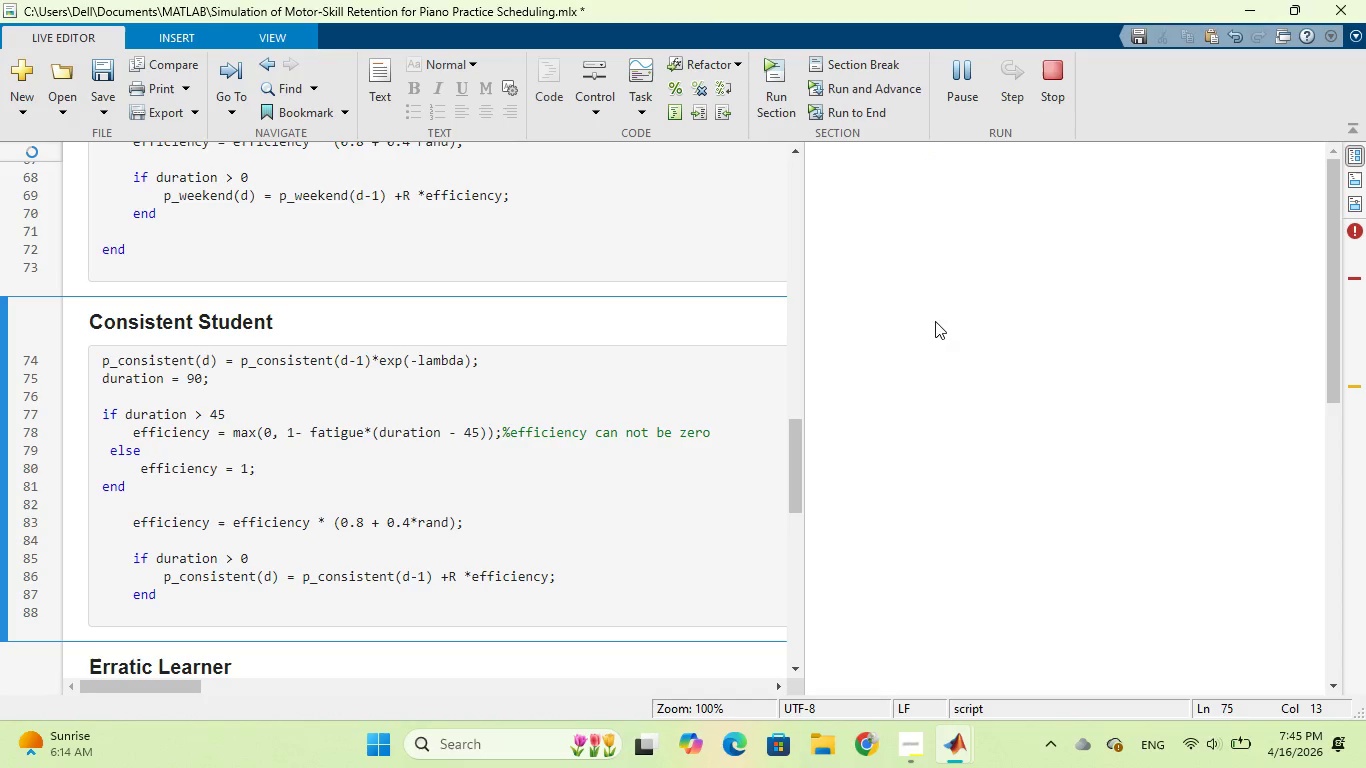 
scroll: coordinate [959, 320], scroll_direction: down, amount: 9.0
 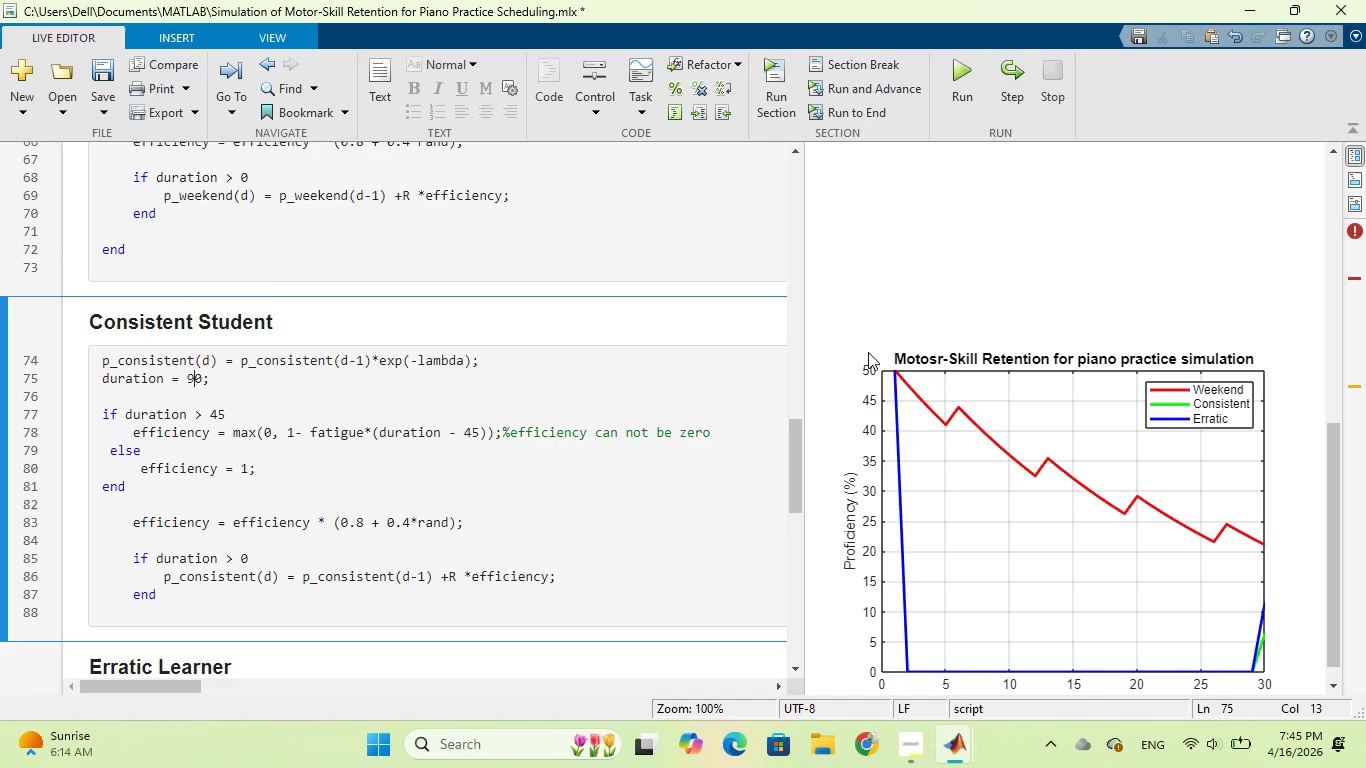 
wait(10.31)
 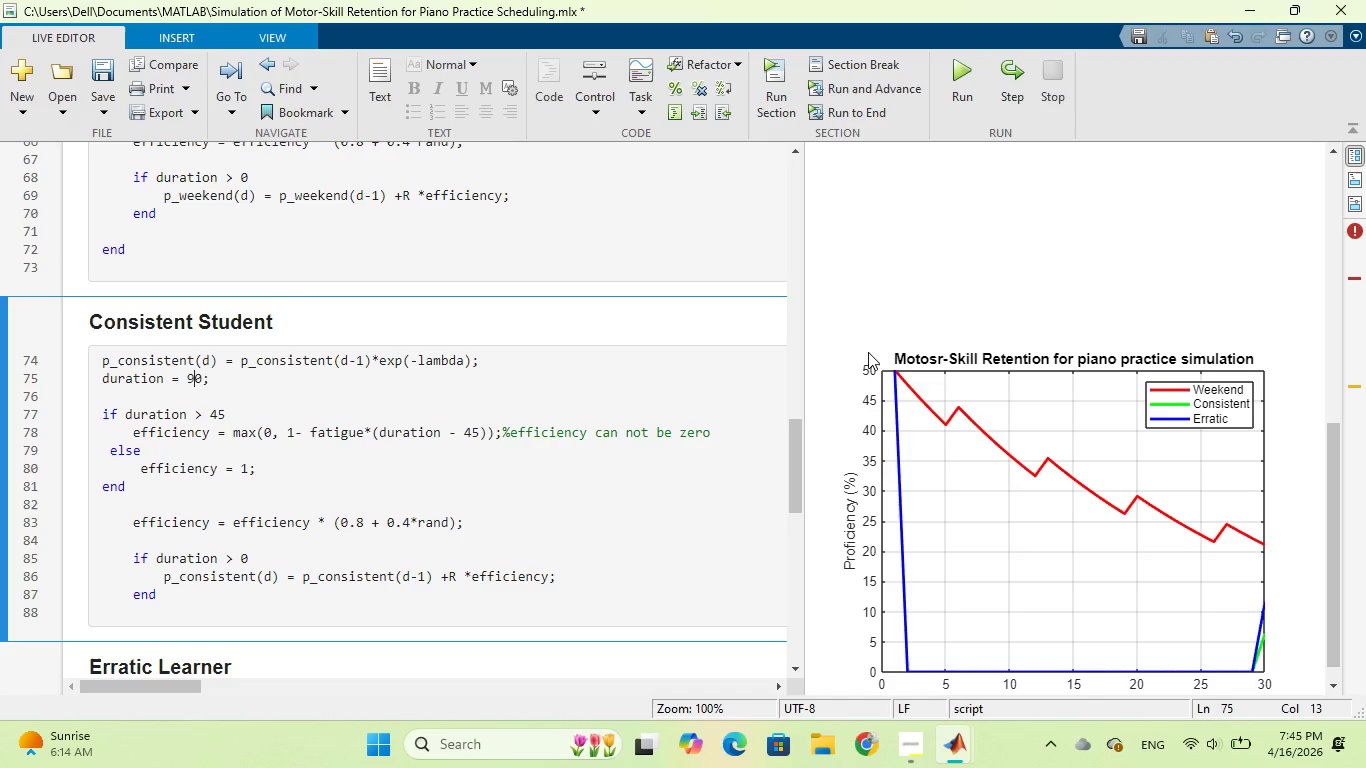 
scroll: coordinate [868, 352], scroll_direction: down, amount: 1.0
 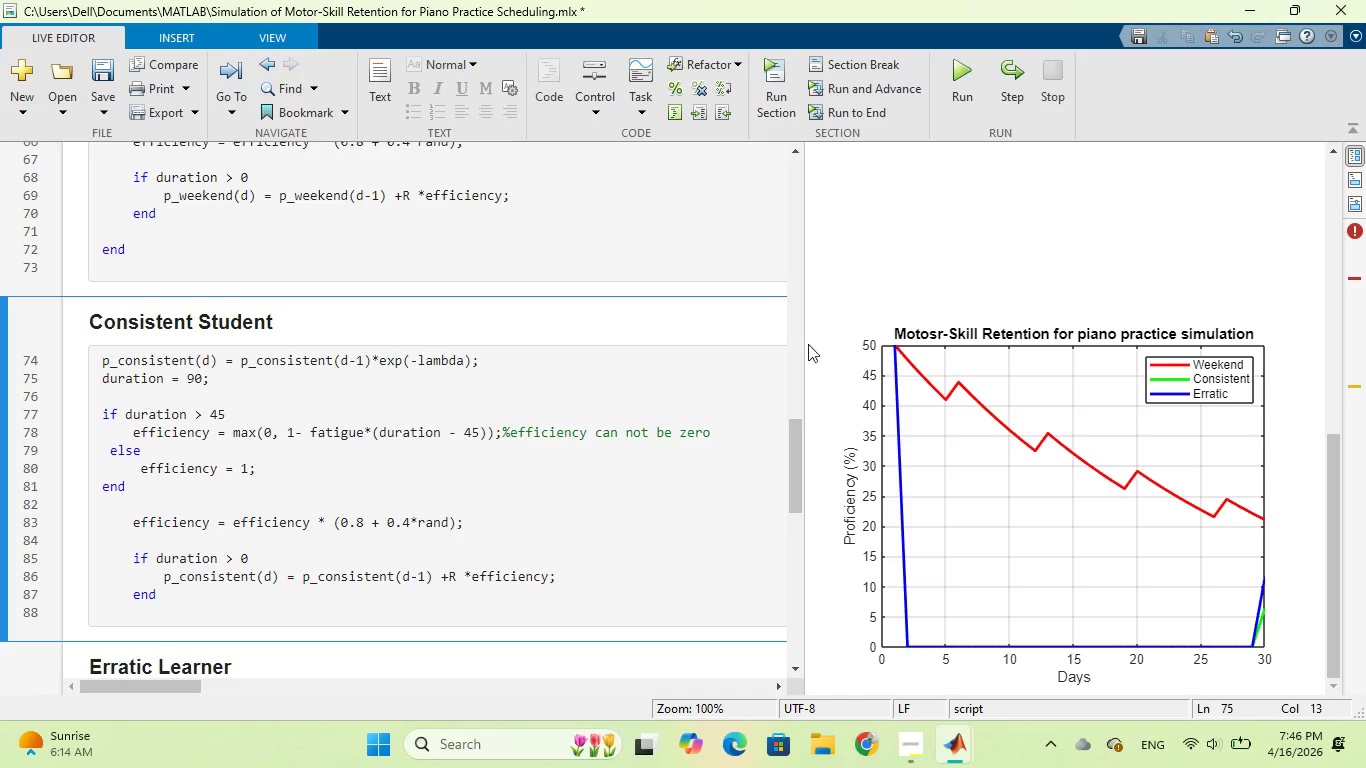 
wait(16.44)
 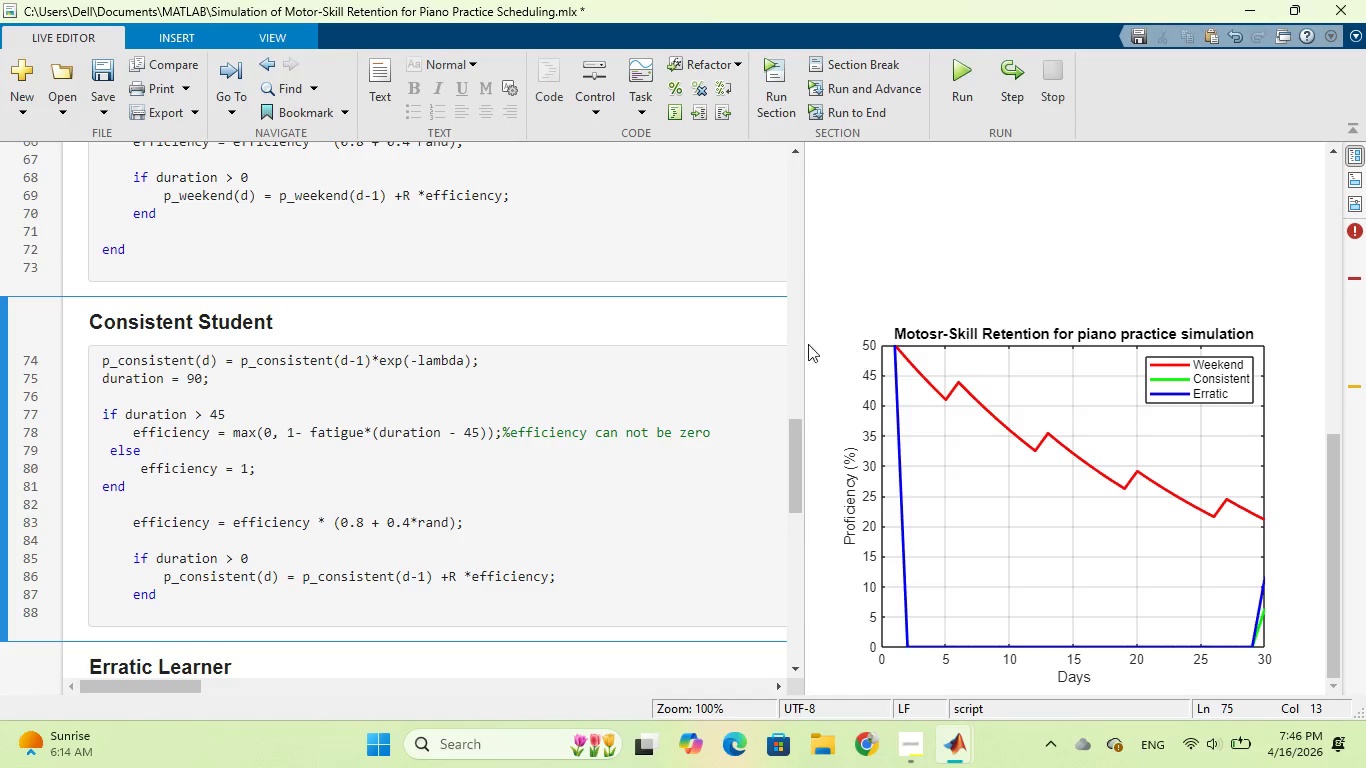 
scroll: coordinate [589, 329], scroll_direction: down, amount: 2.0
 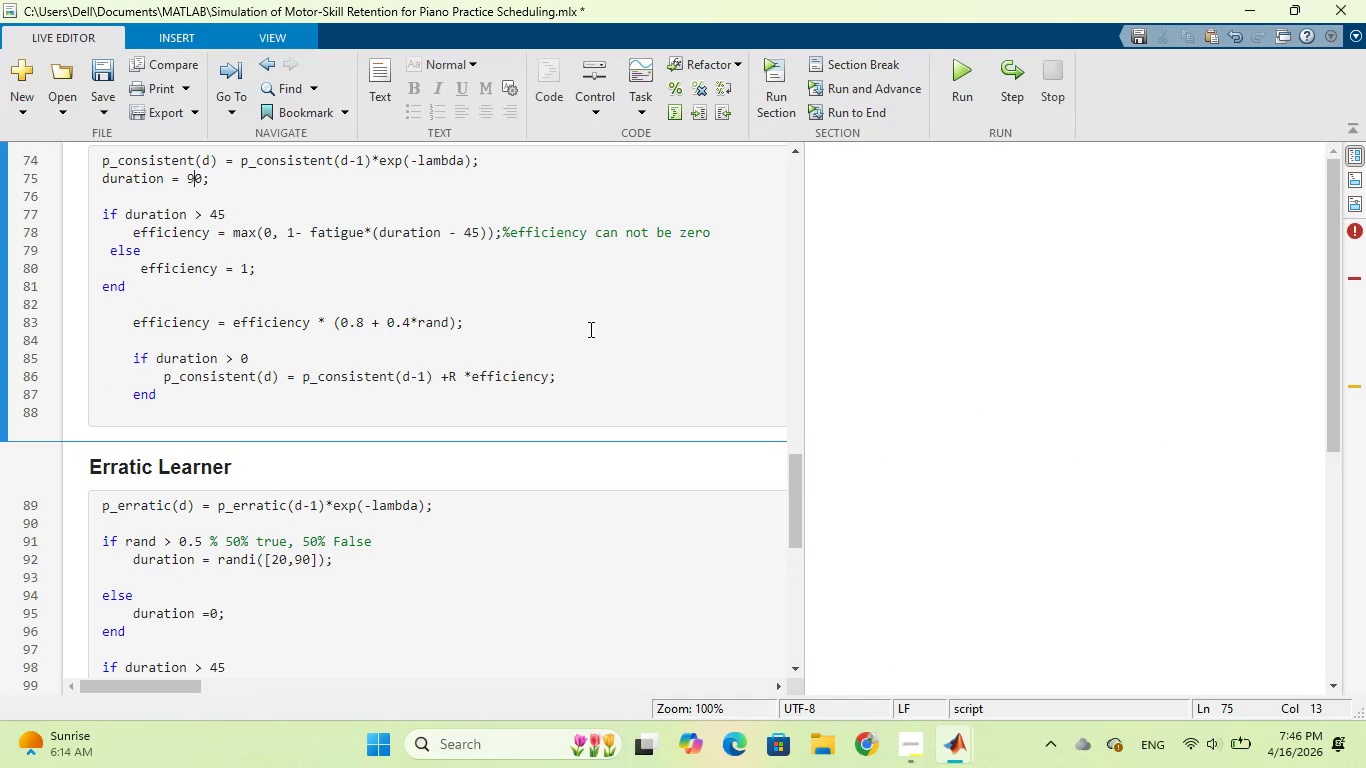 
scroll: coordinate [587, 328], scroll_direction: up, amount: 7.0
 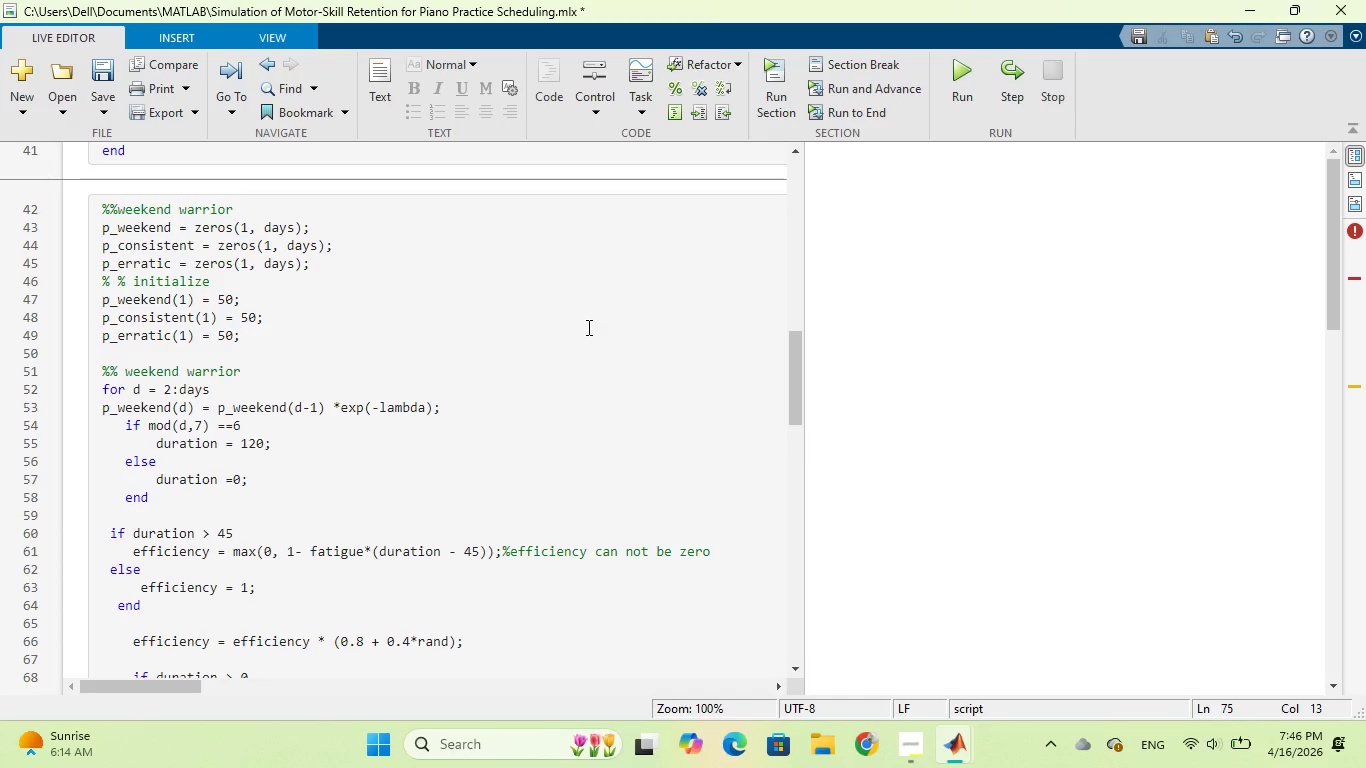 
wait(15.52)
 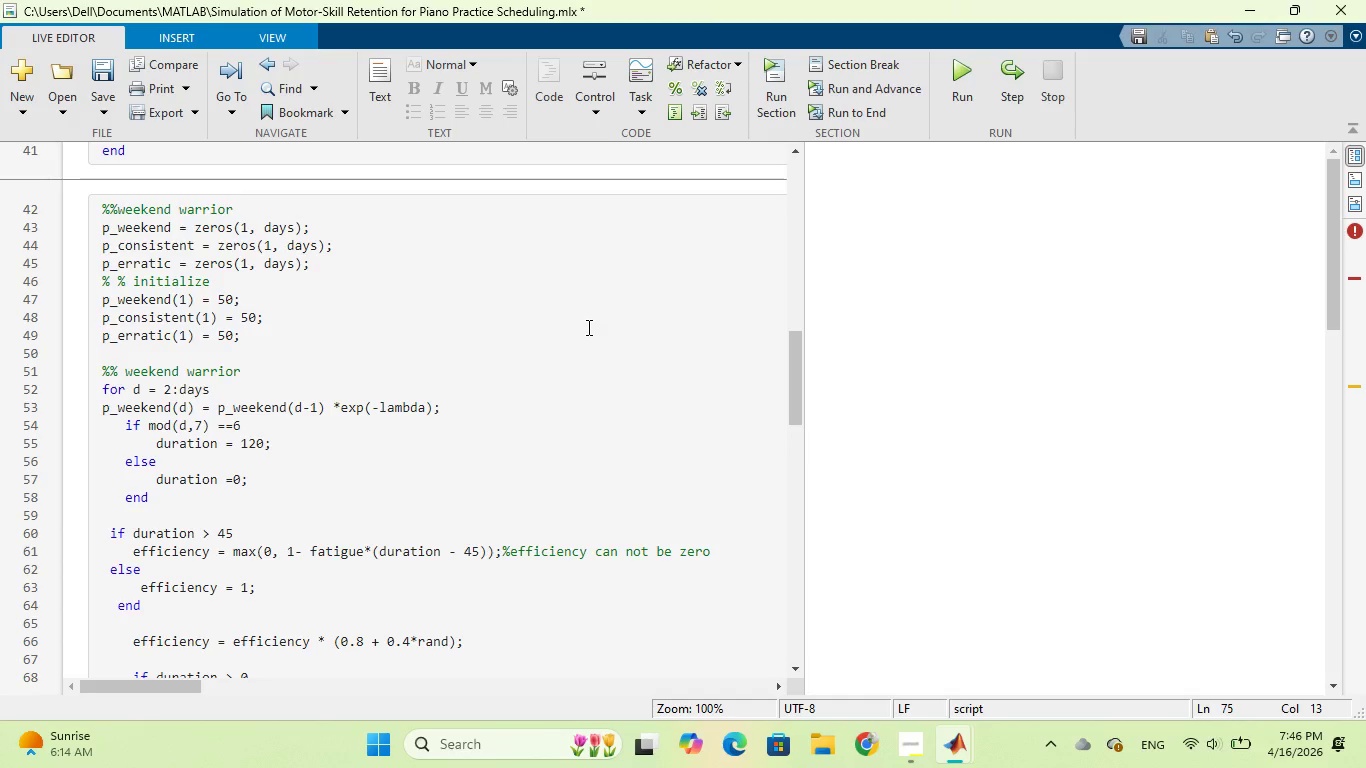 
scroll: coordinate [587, 326], scroll_direction: down, amount: 6.0
 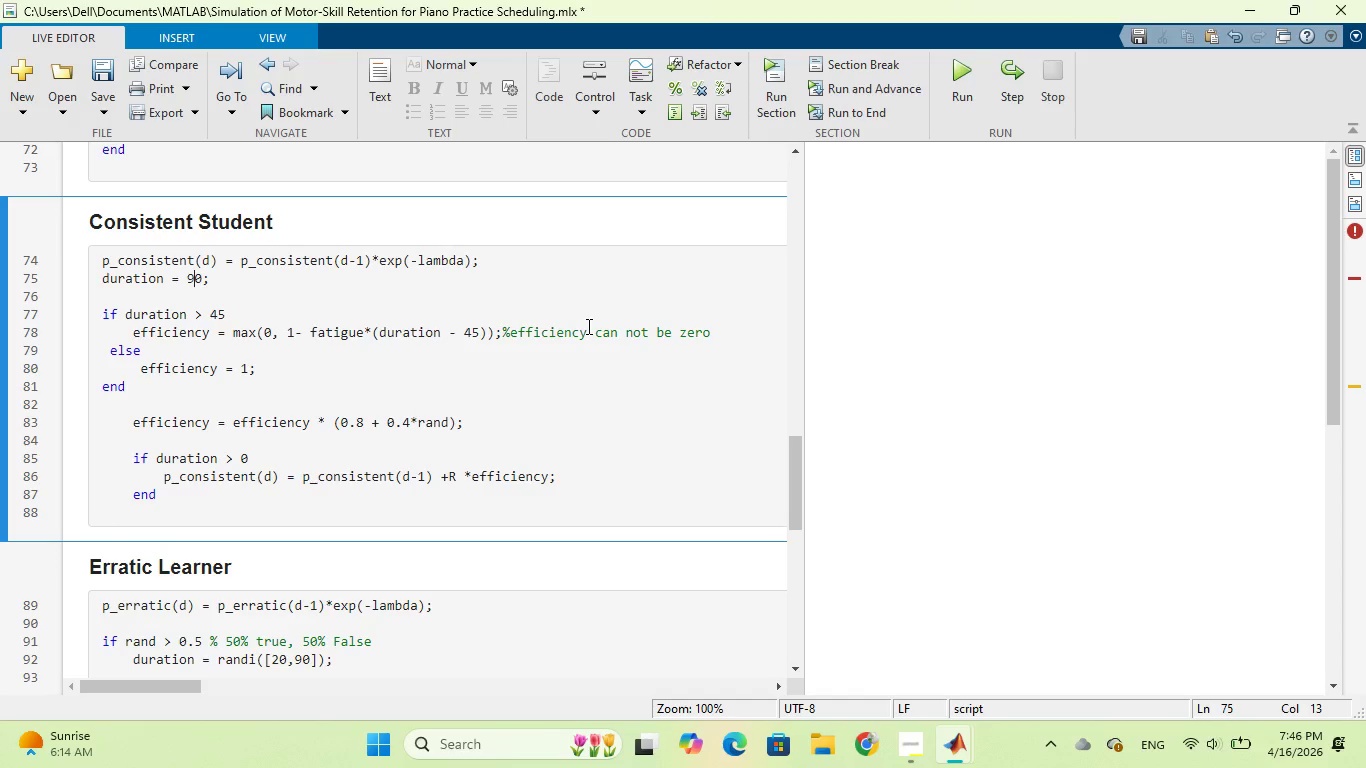 
wait(28.31)
 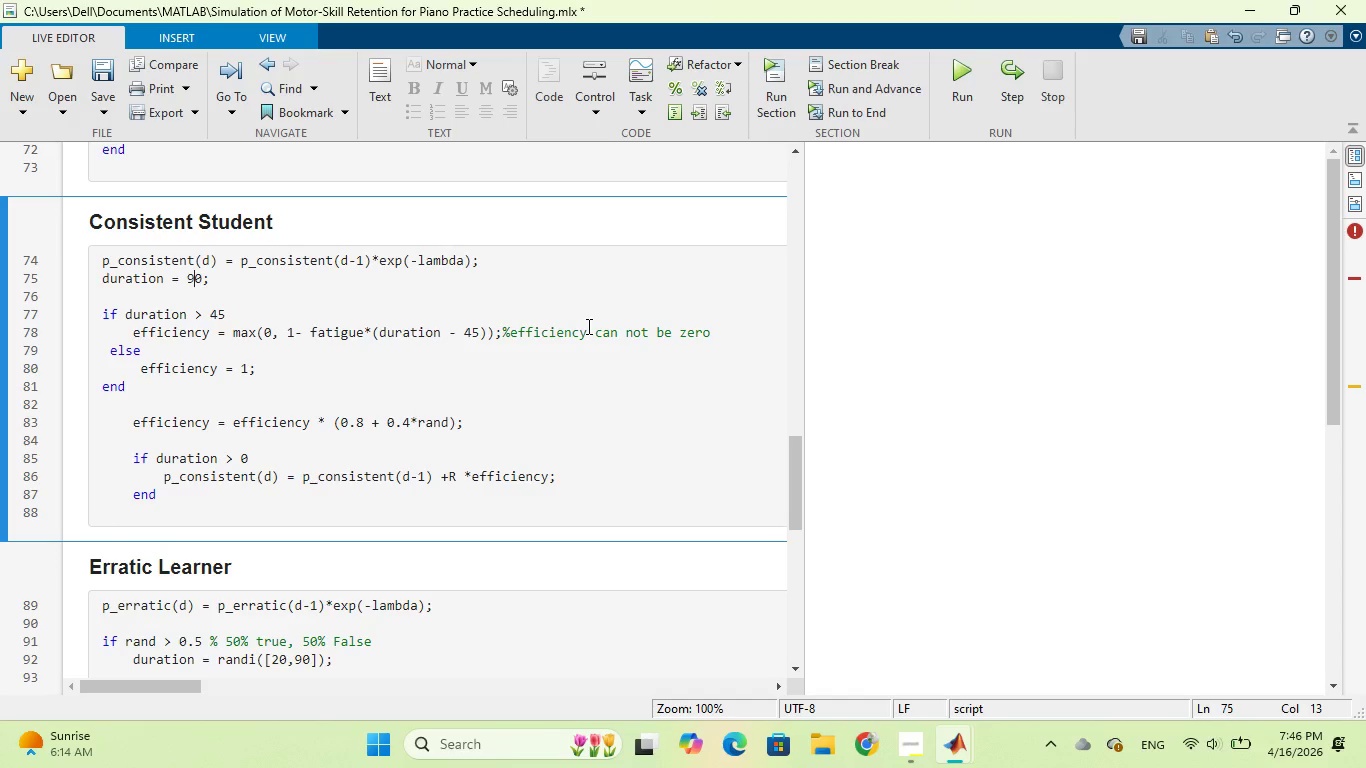 
key(Backspace)
 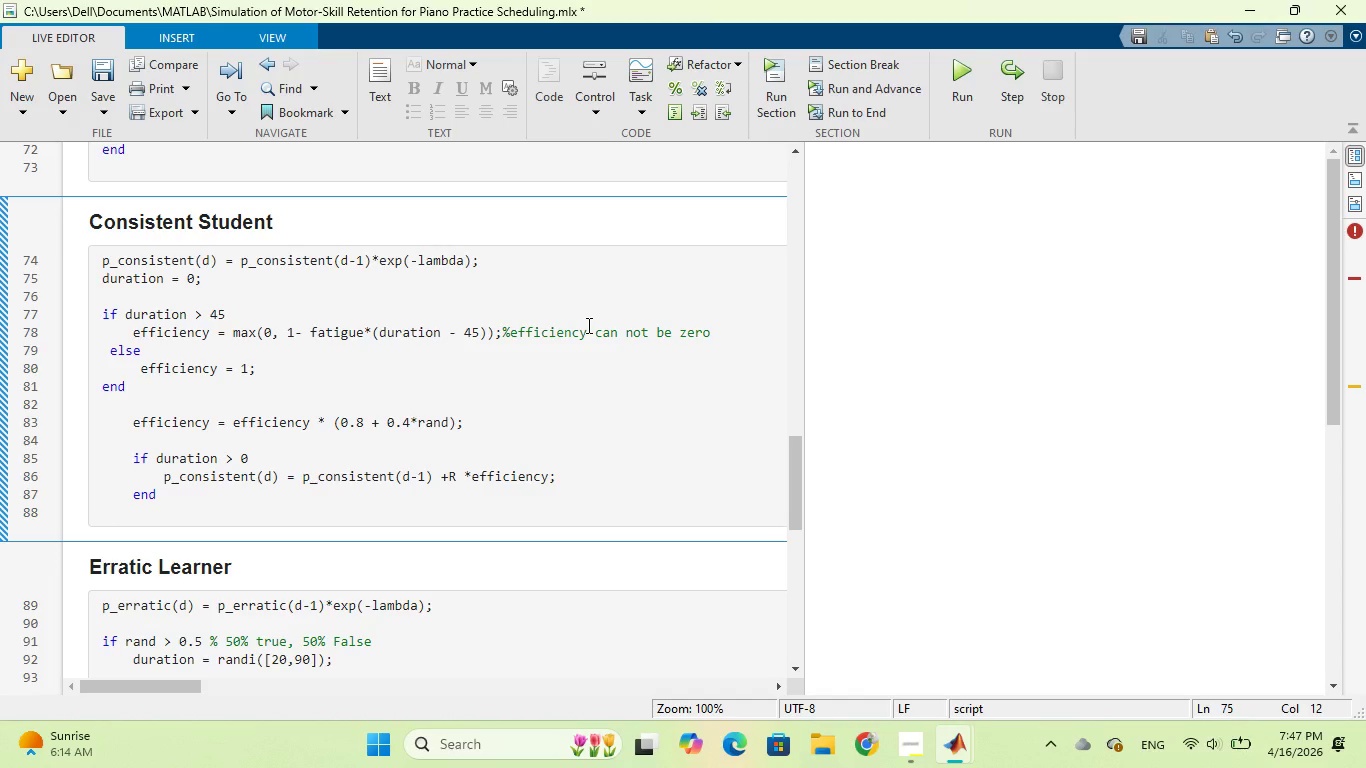 
key(2)
 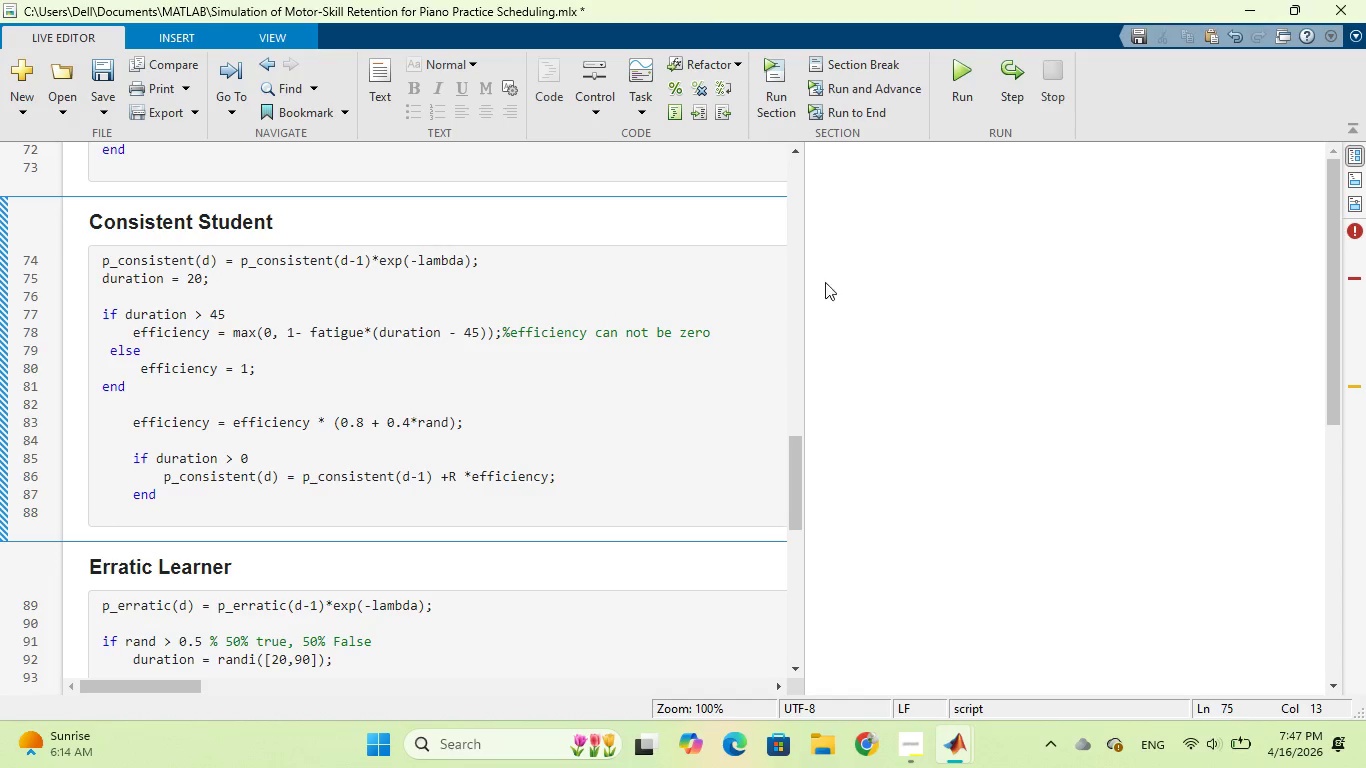 
left_click([963, 74])
 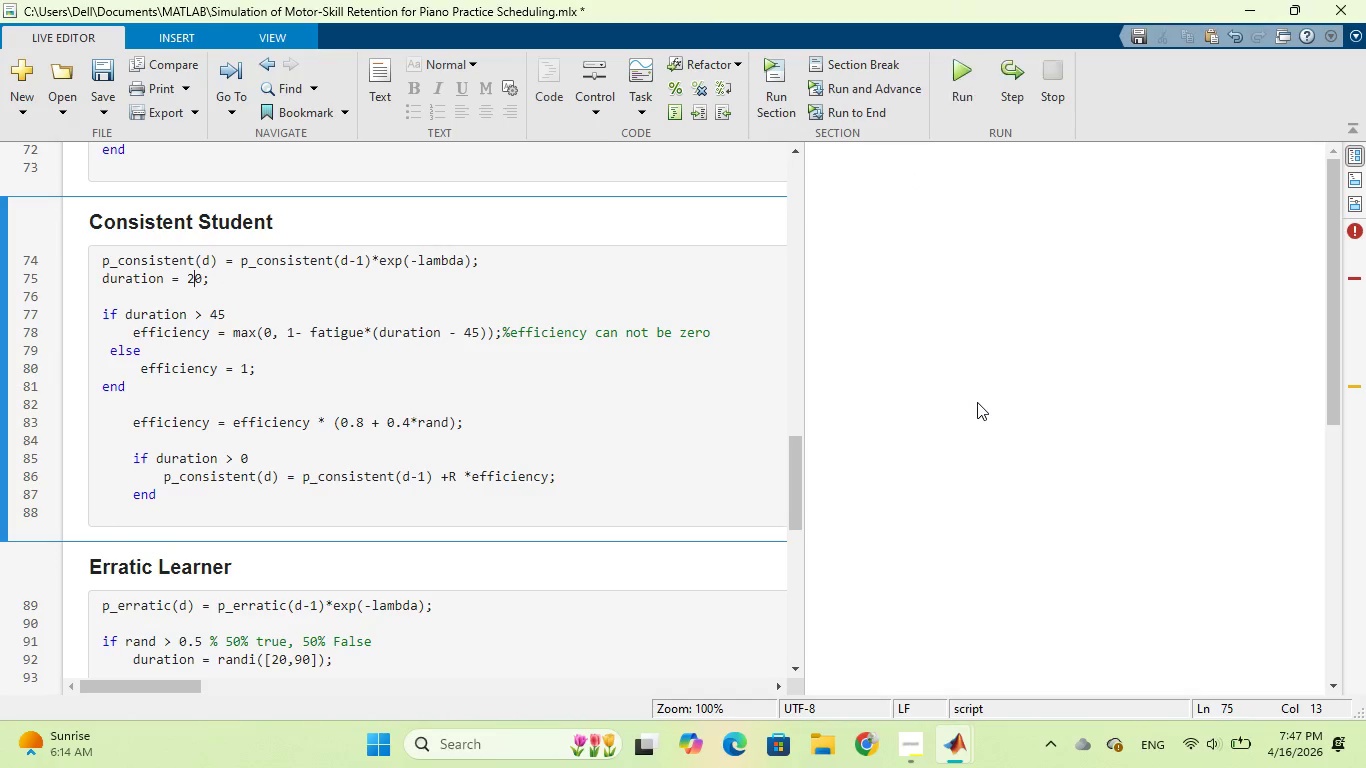 
scroll: coordinate [977, 402], scroll_direction: down, amount: 6.0
 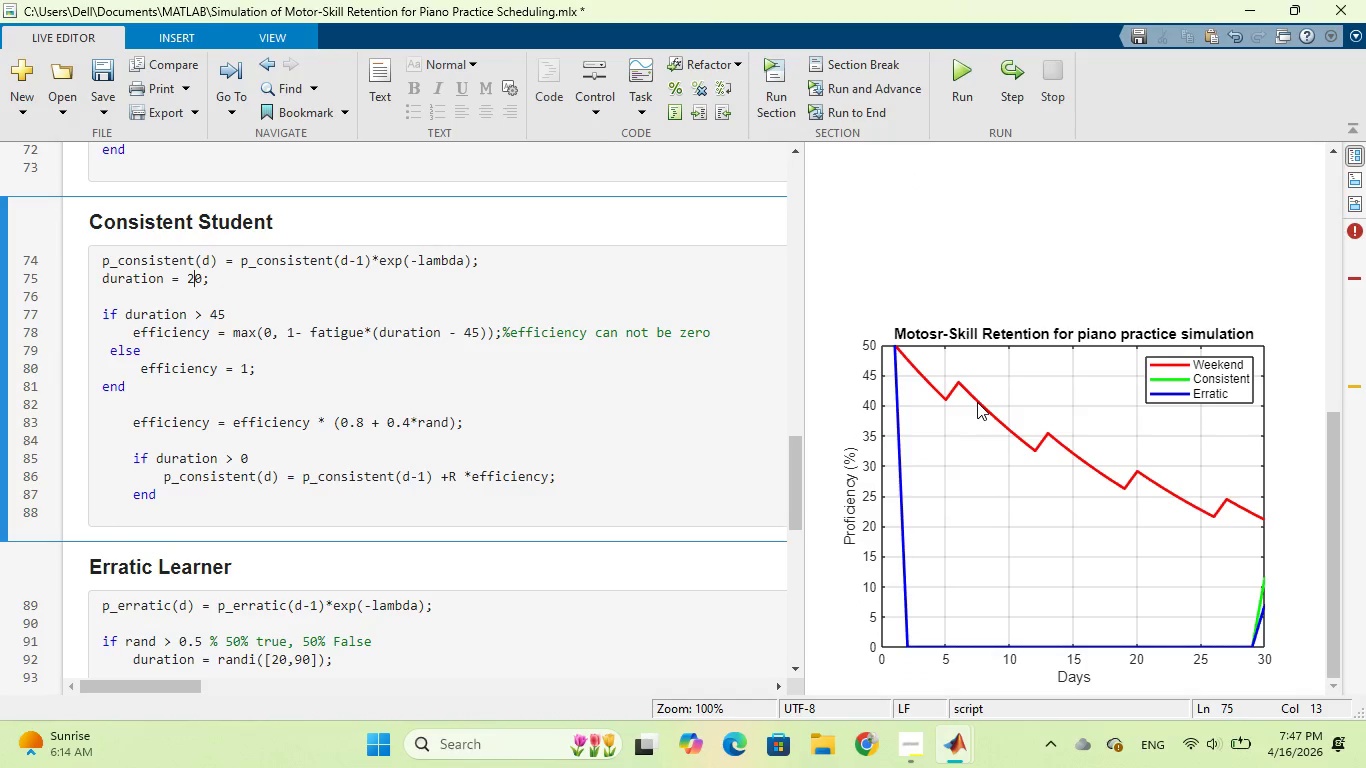 
wait(10.56)
 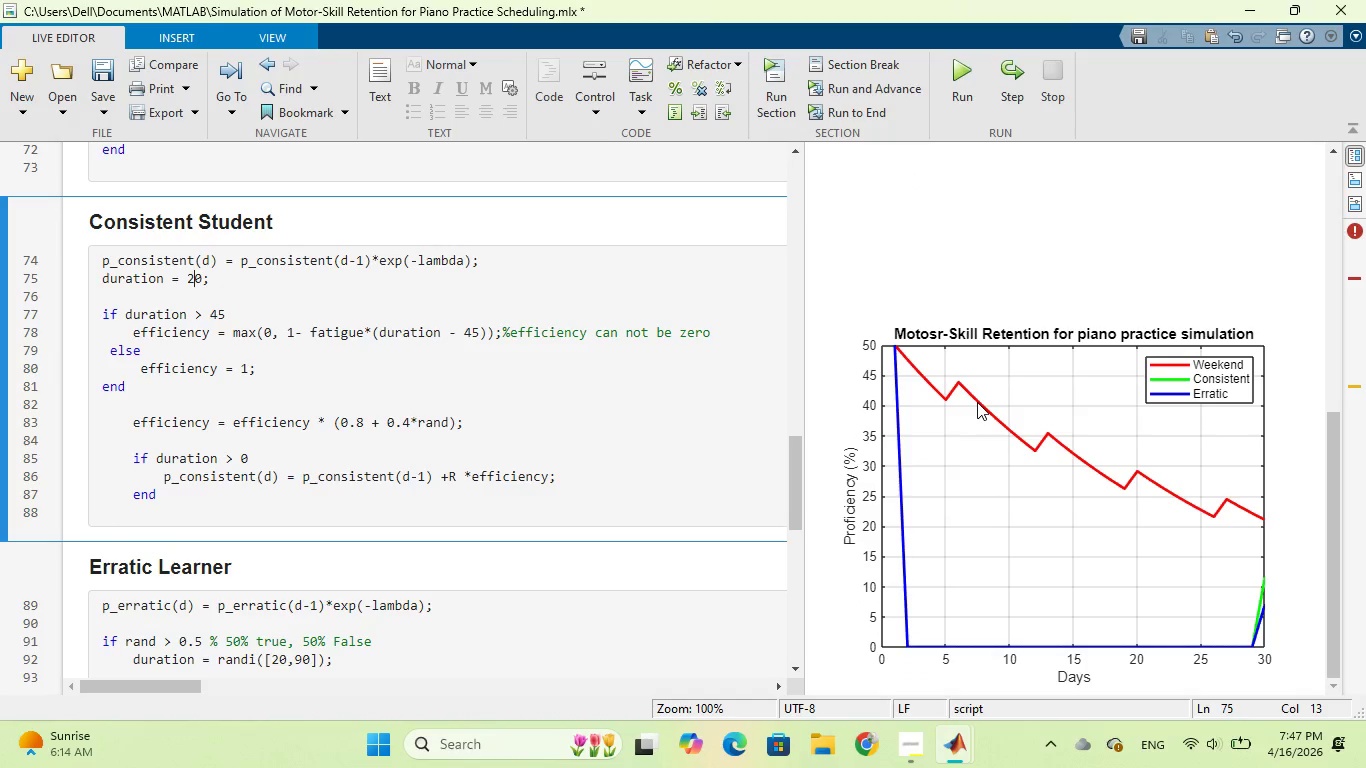 
left_click([361, 421])
 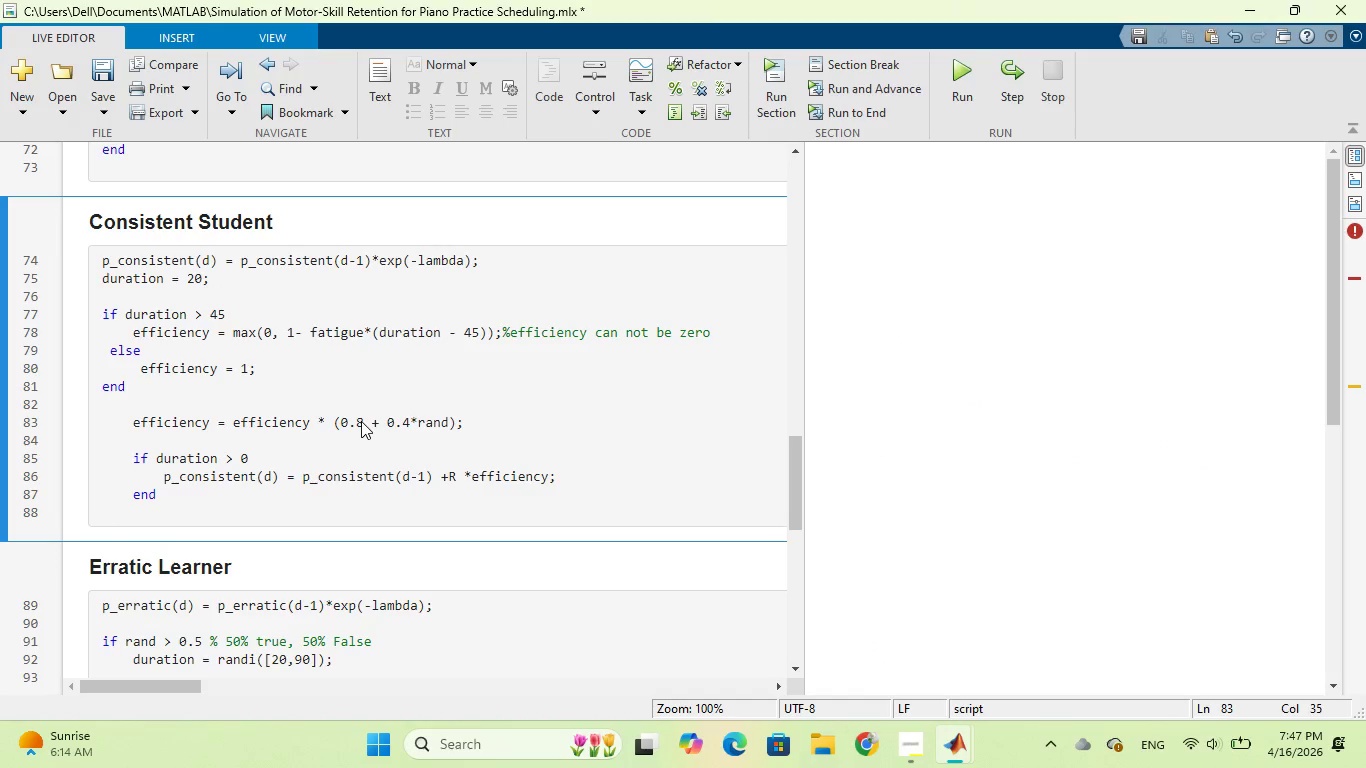 
key(Backspace)
 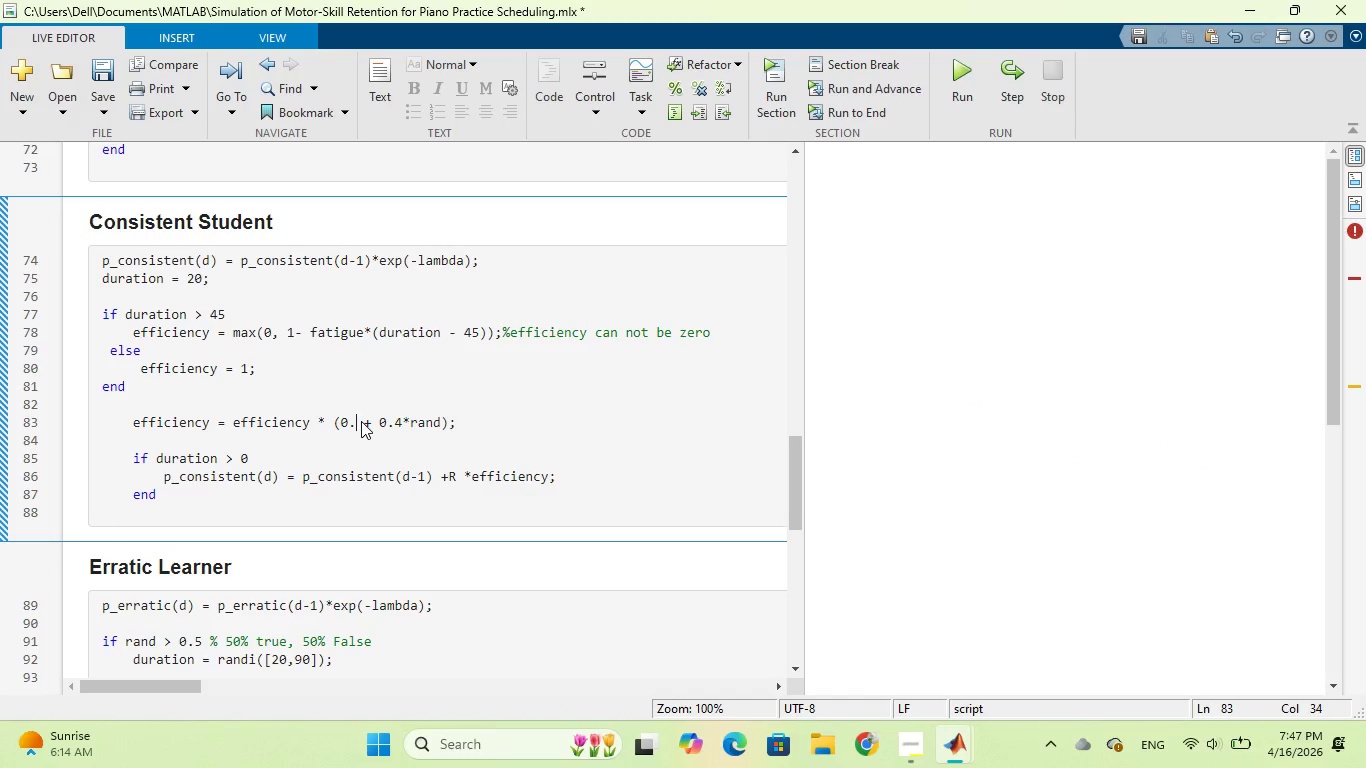 
key(6)
 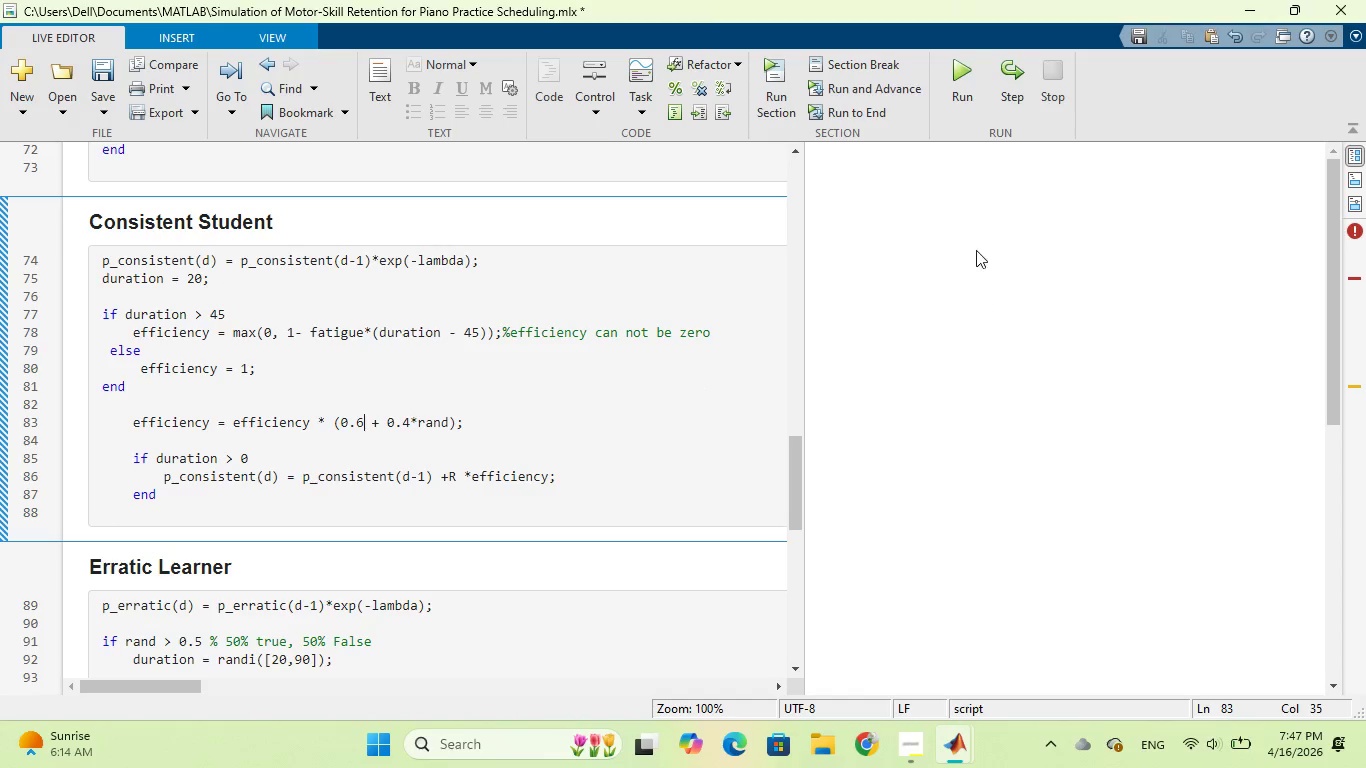 
wait(5.09)
 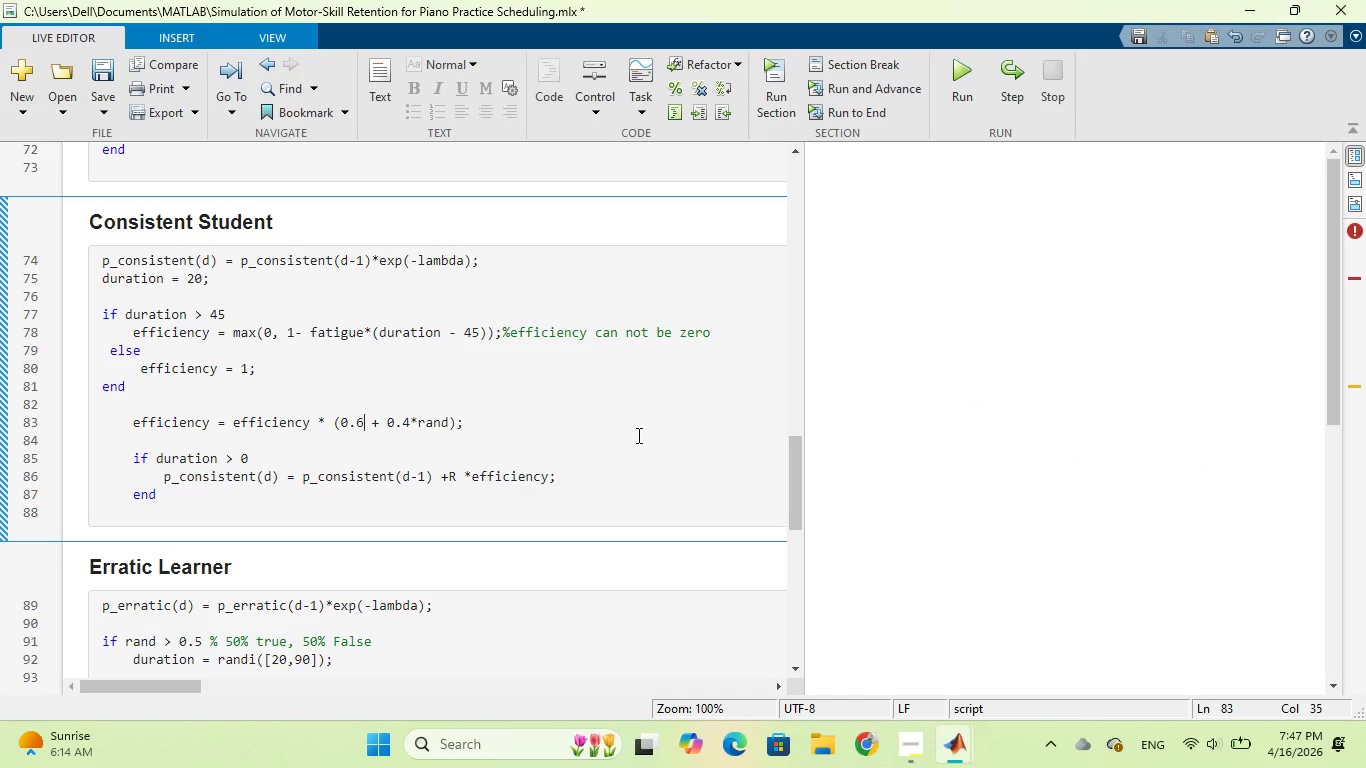 
left_click([961, 74])
 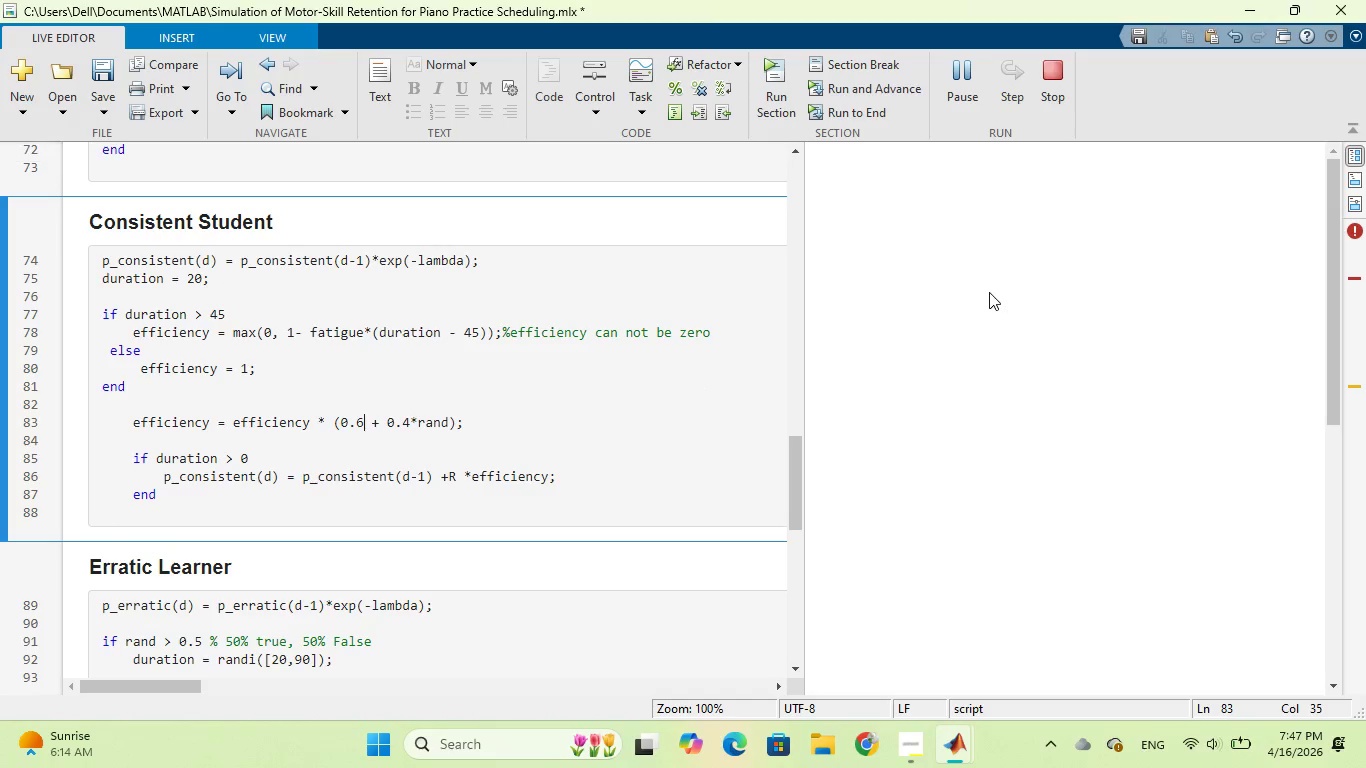 
scroll: coordinate [989, 292], scroll_direction: down, amount: 2.0
 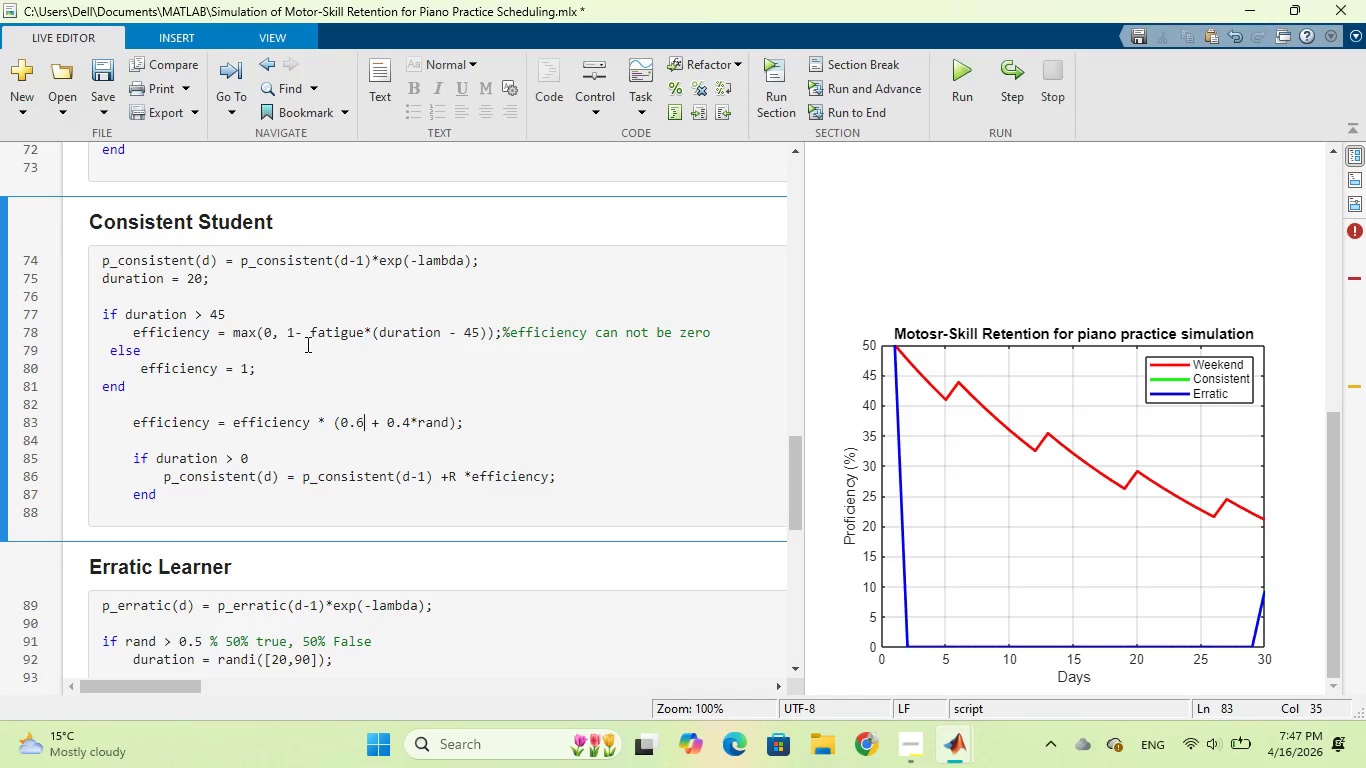 
wait(22.27)
 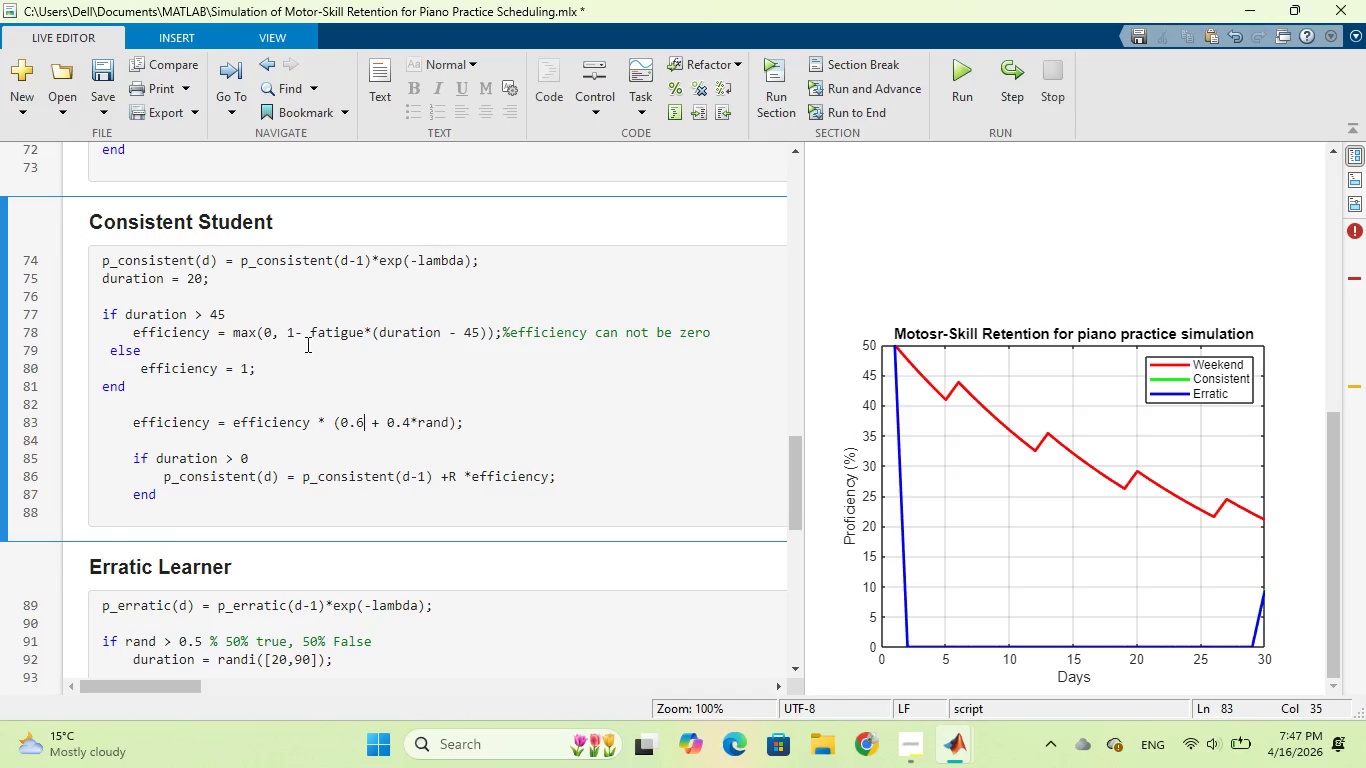 
left_click([110, 292])
 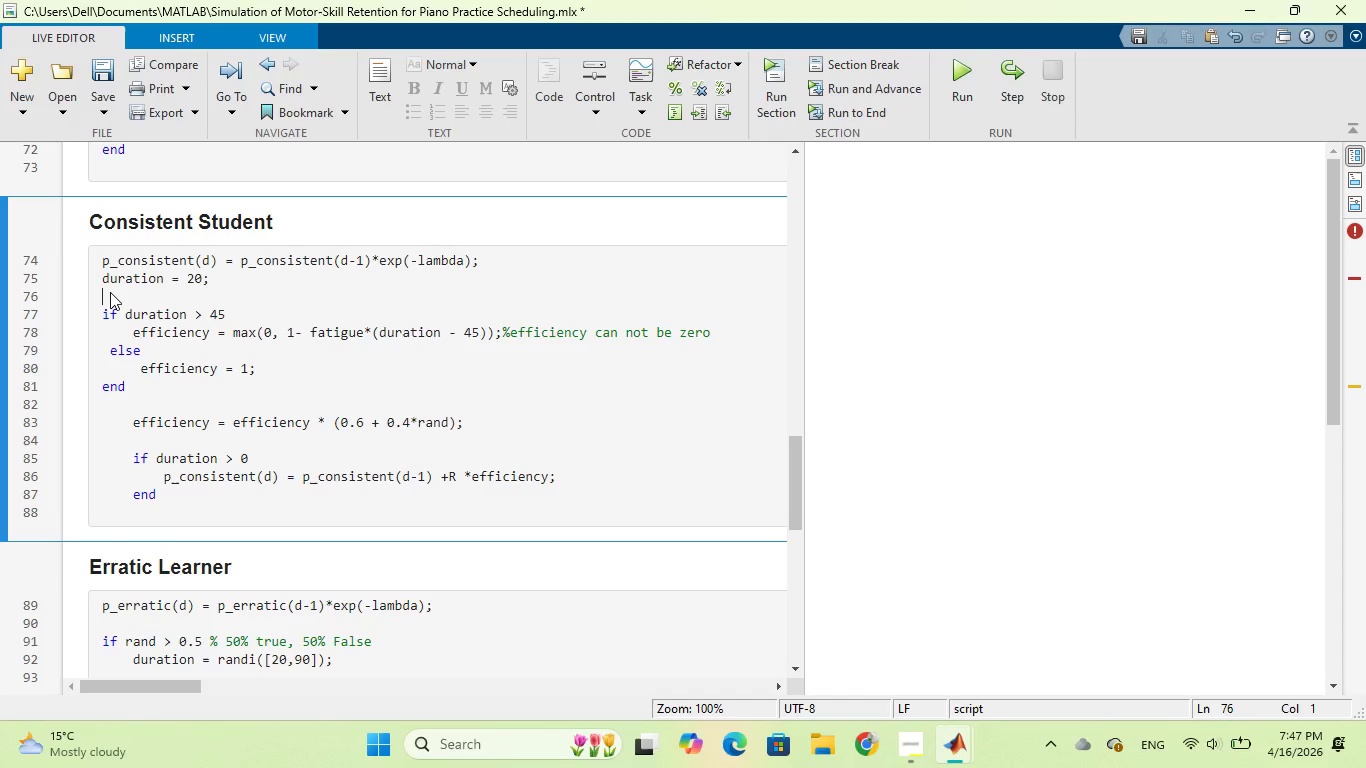 
type(R = 20)
 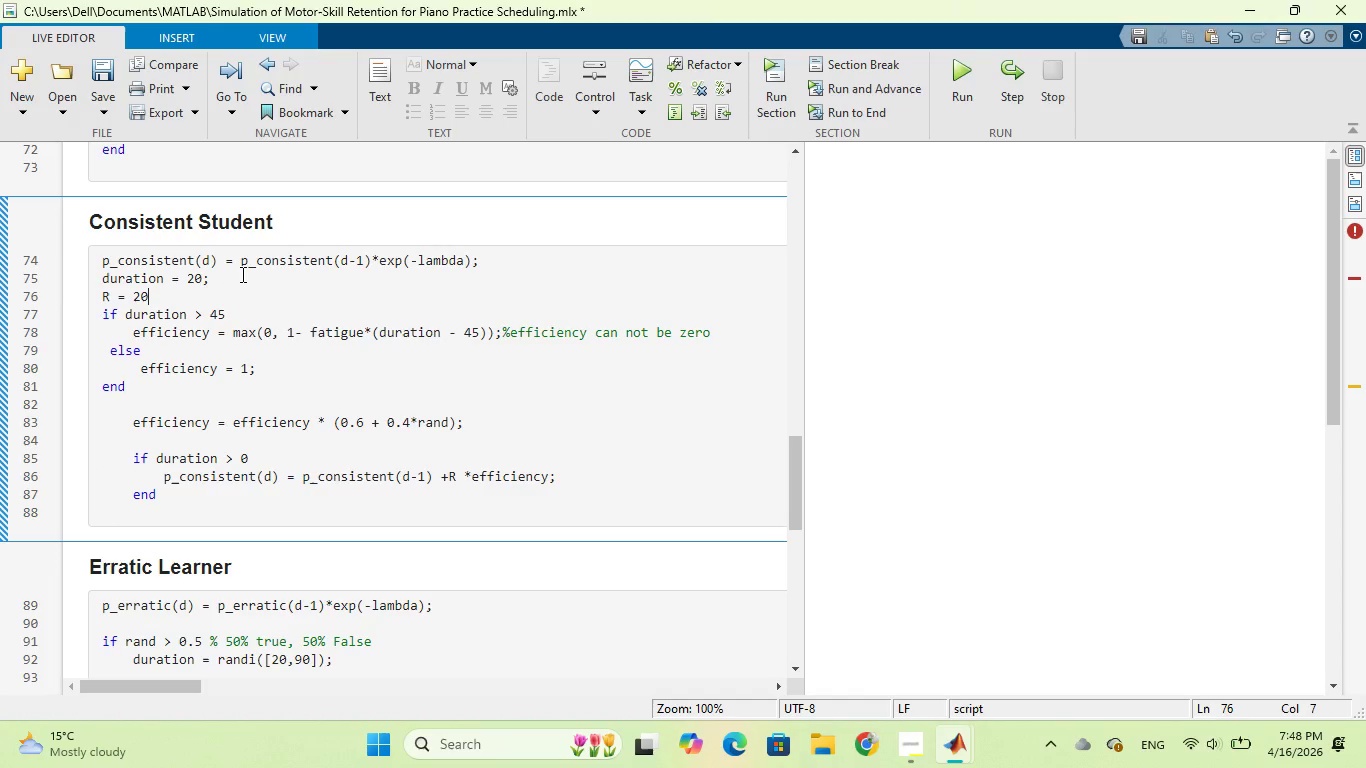 
key(Semicolon)
 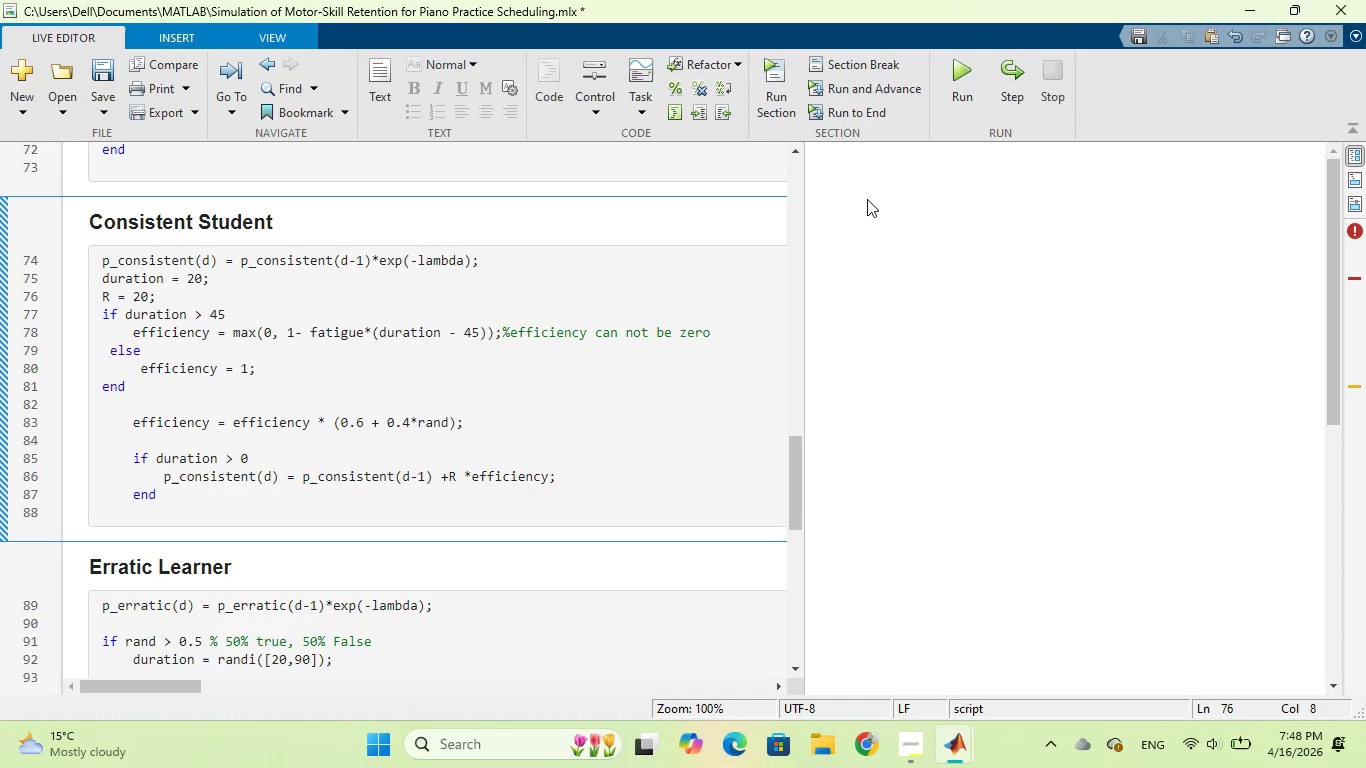 
left_click([967, 96])
 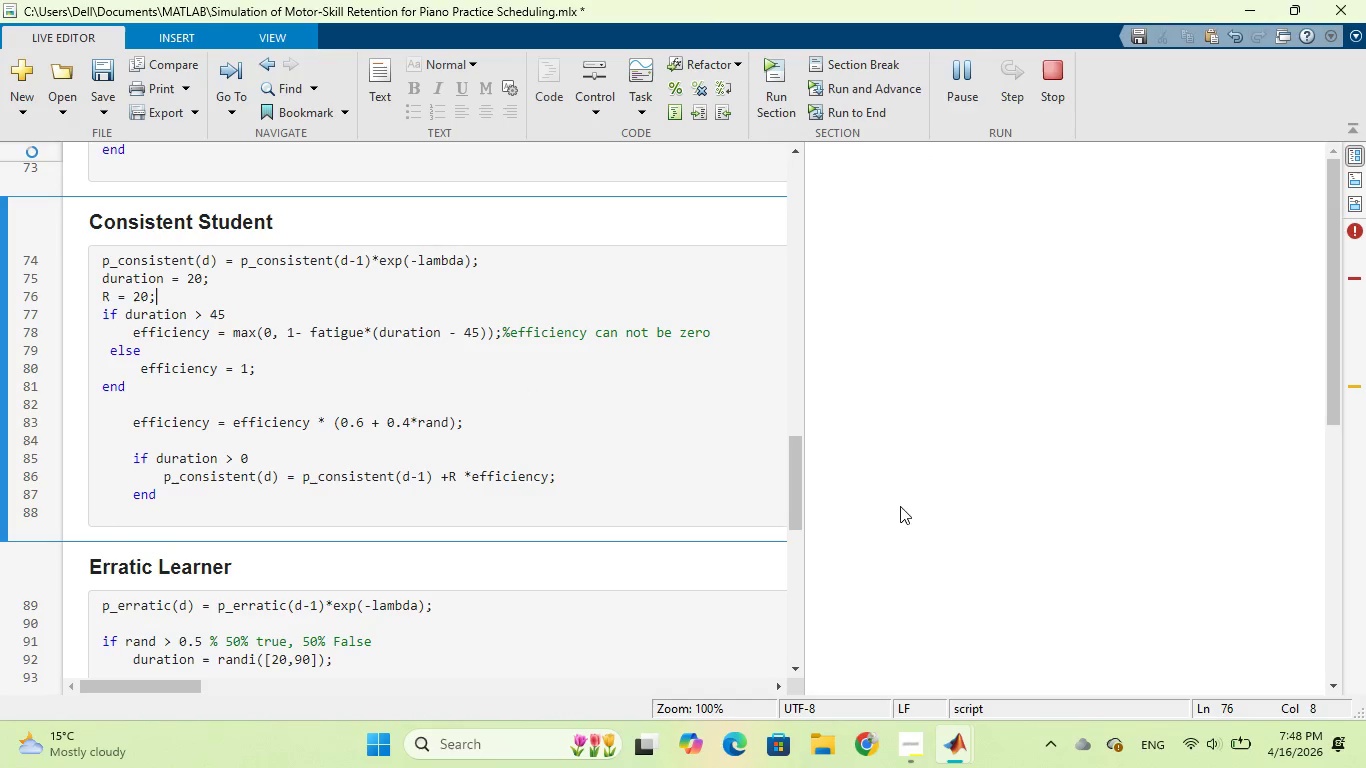 
scroll: coordinate [888, 514], scroll_direction: down, amount: 7.0
 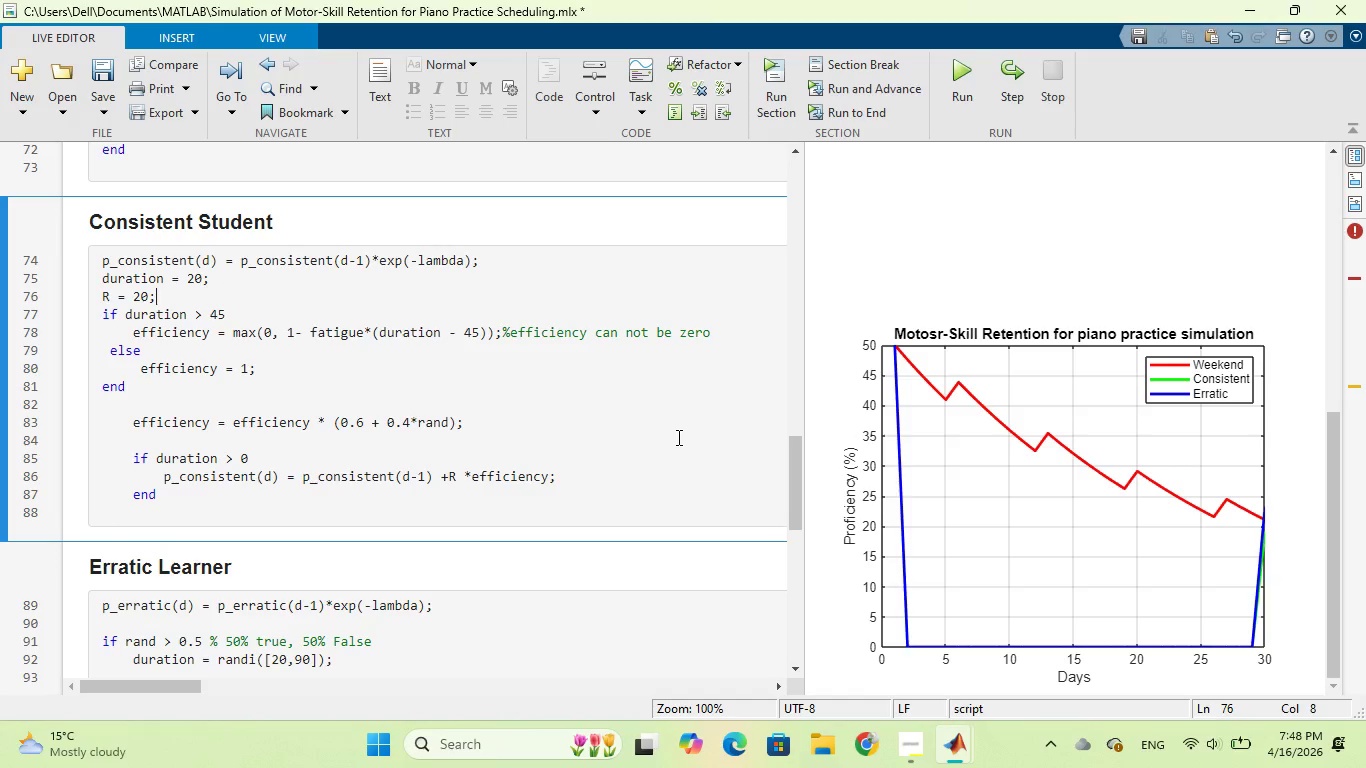 
wait(21.18)
 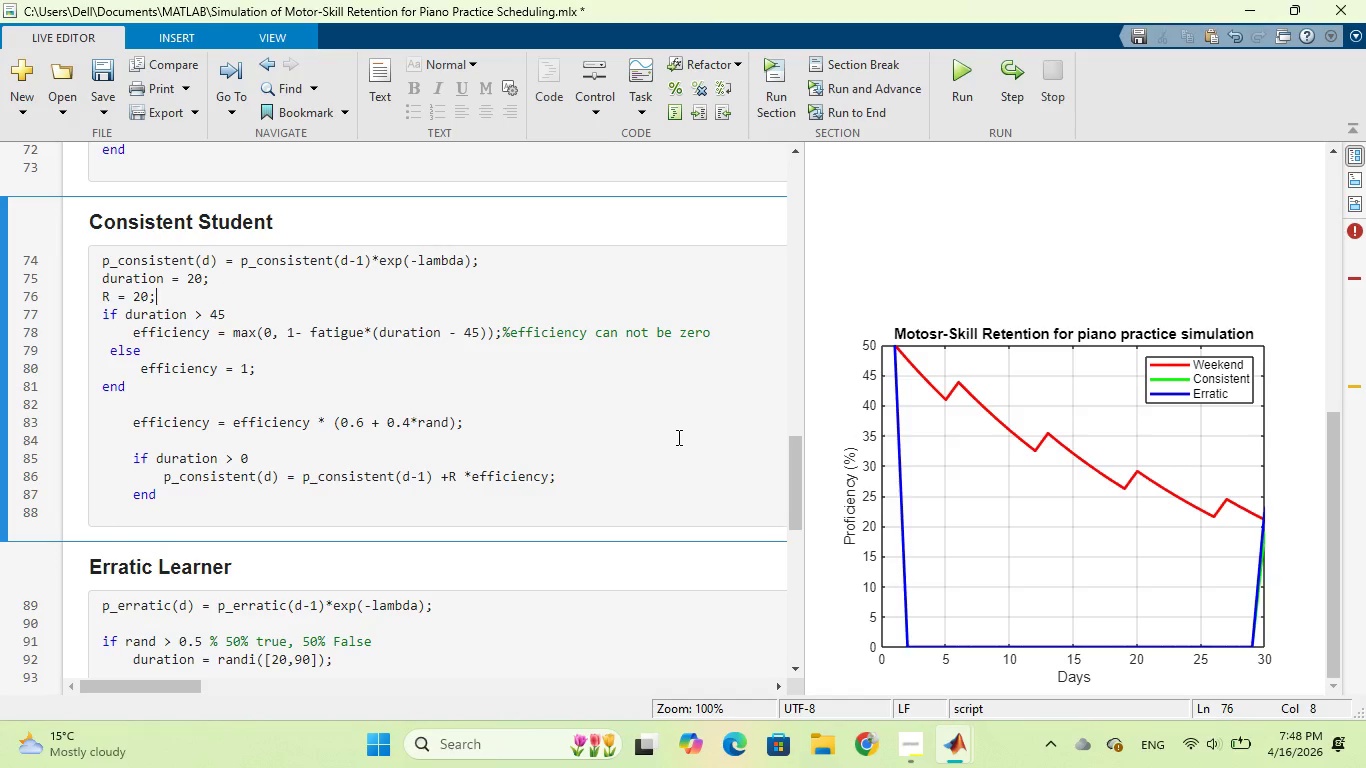 
left_click([362, 428])
 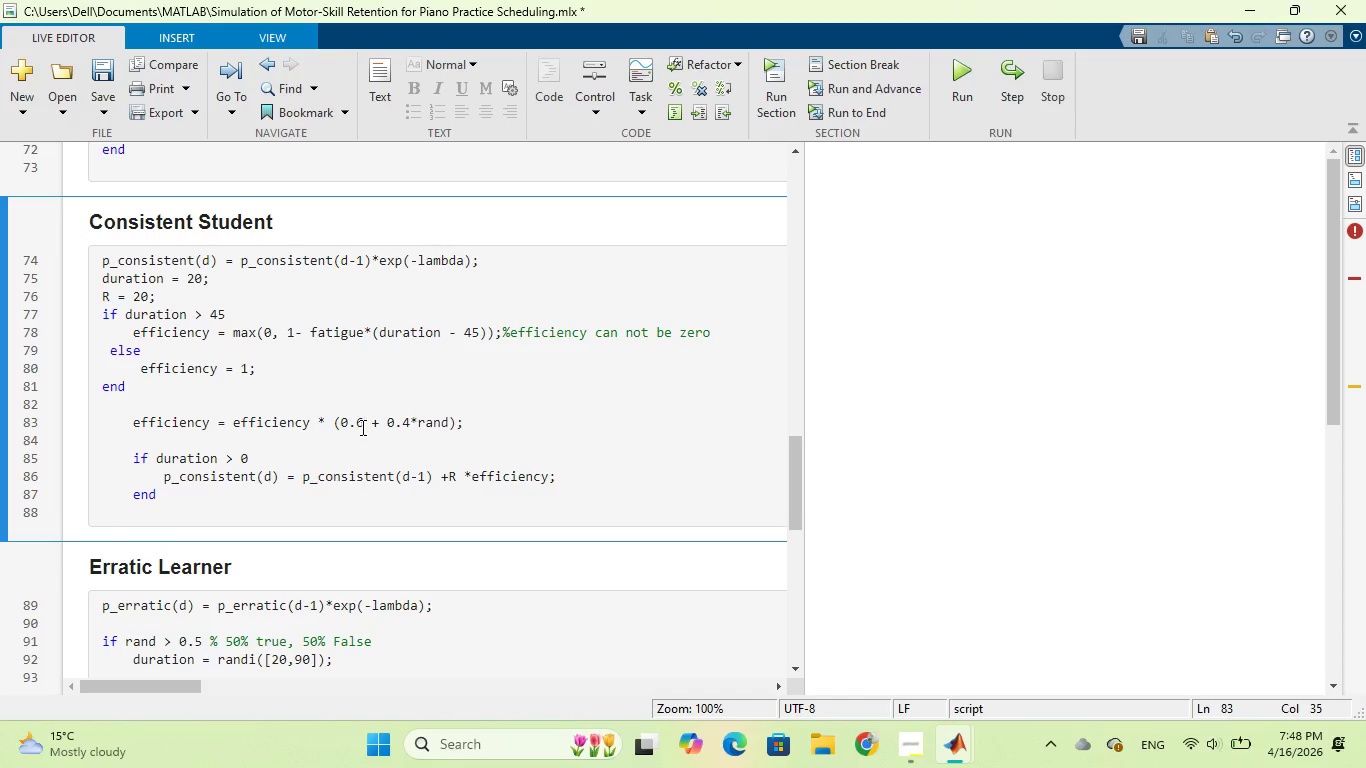 
wait(7.33)
 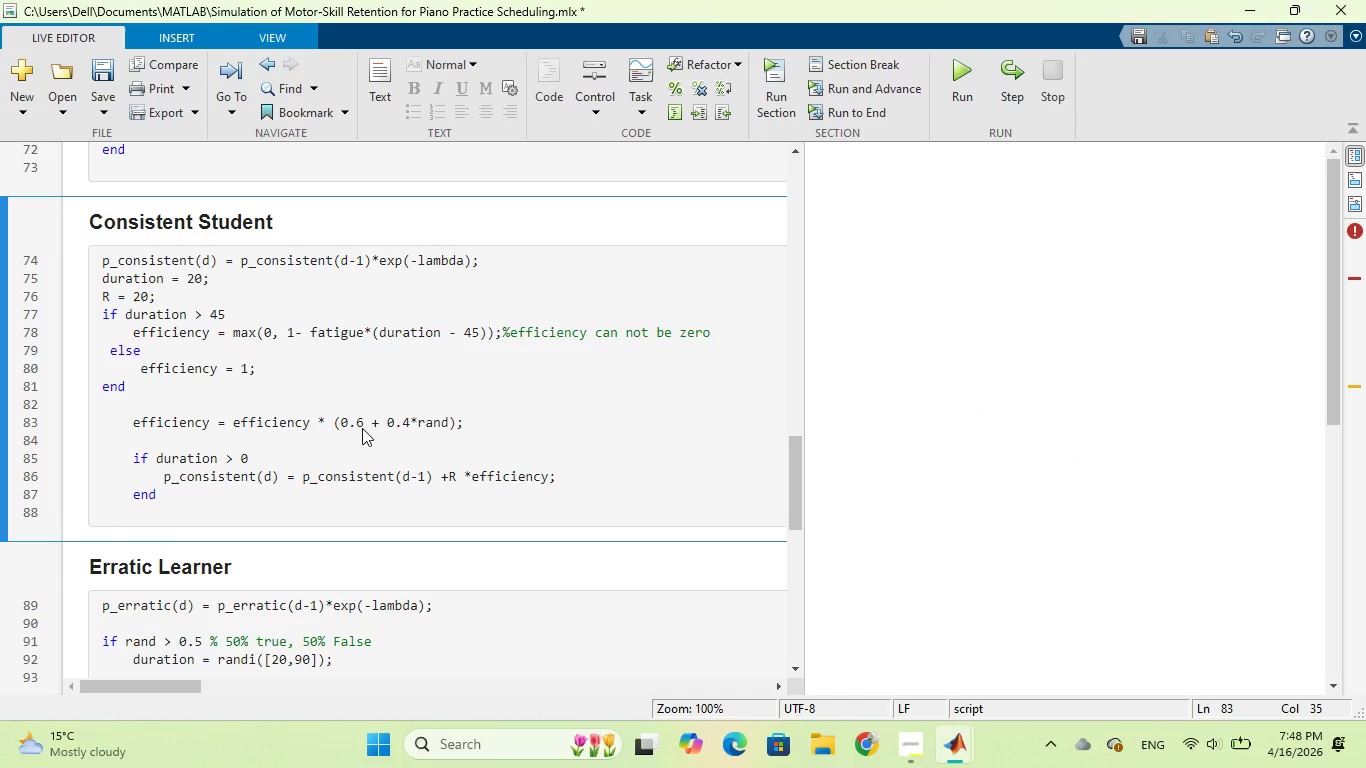 
key(Backspace)
 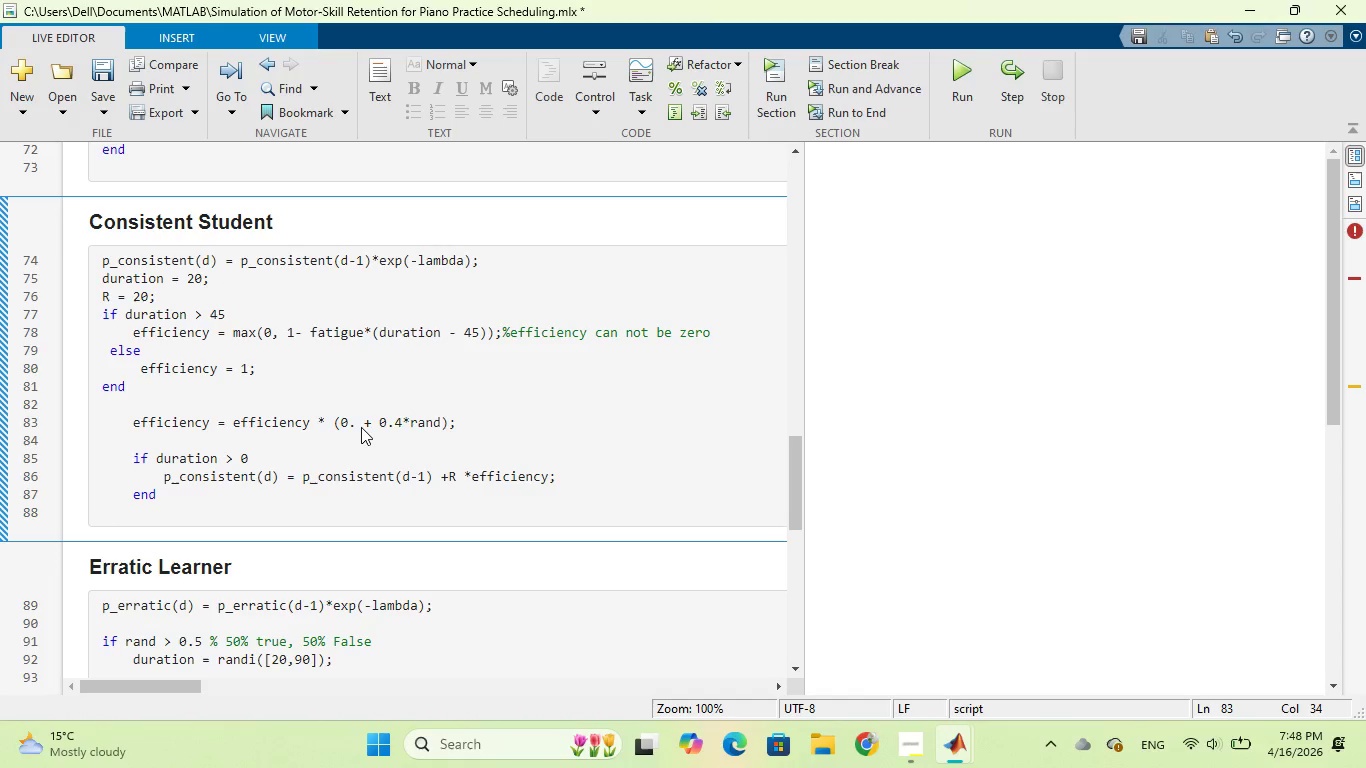 
key(9)
 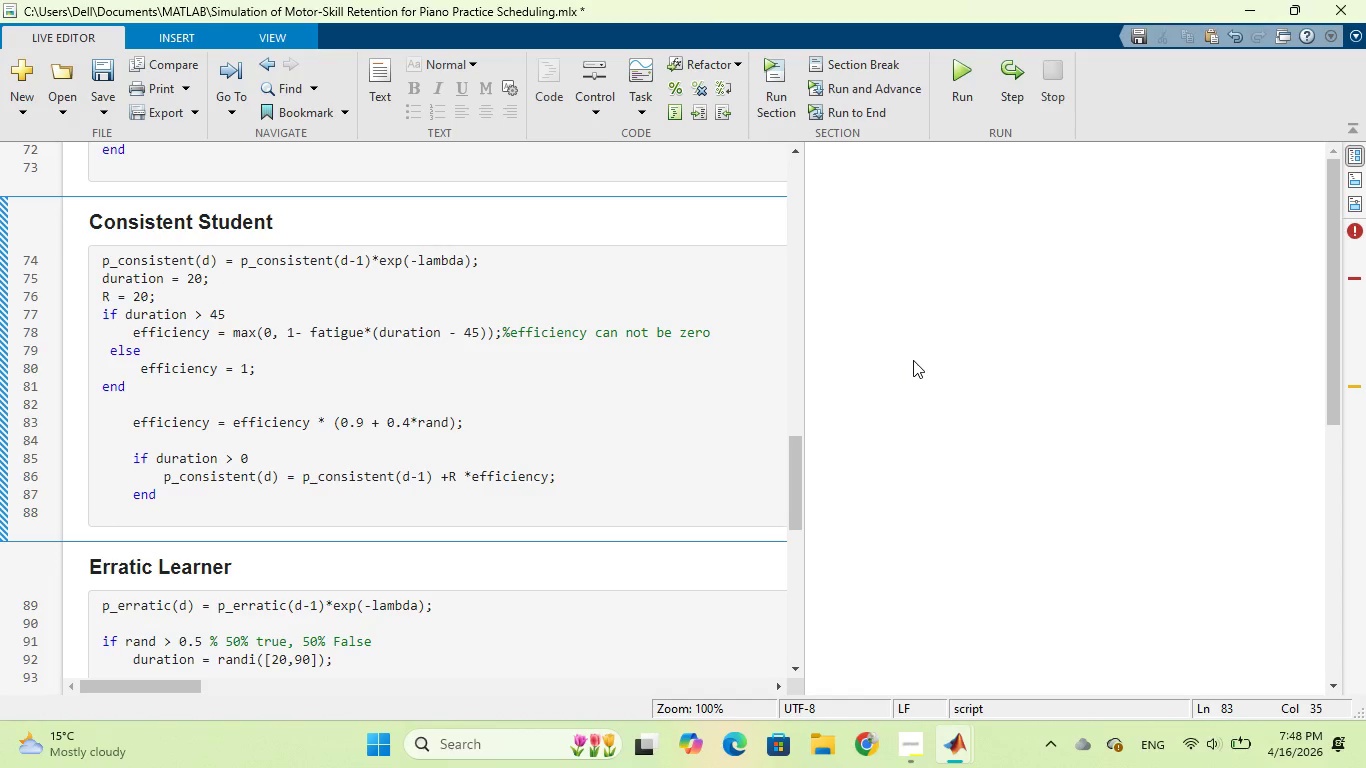 
wait(6.12)
 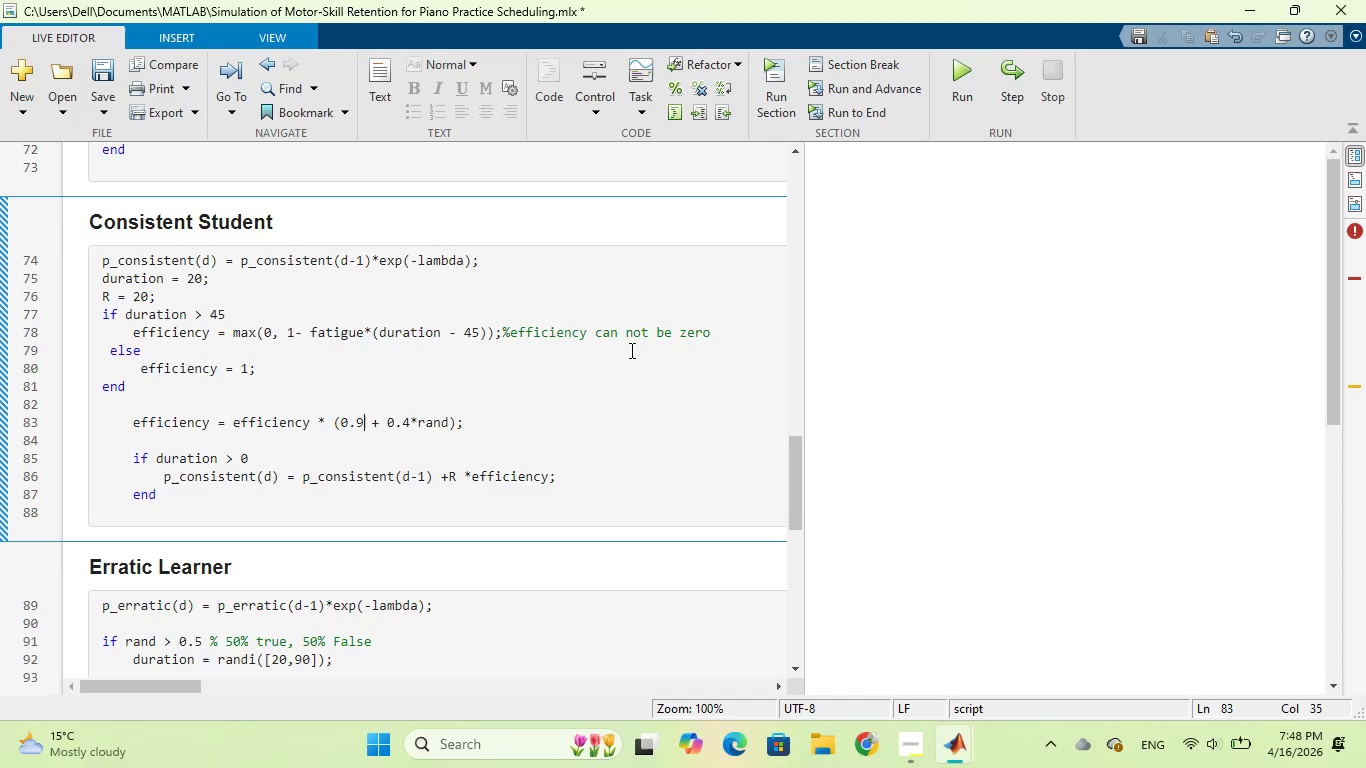 
scroll: coordinate [913, 360], scroll_direction: up, amount: 1.0
 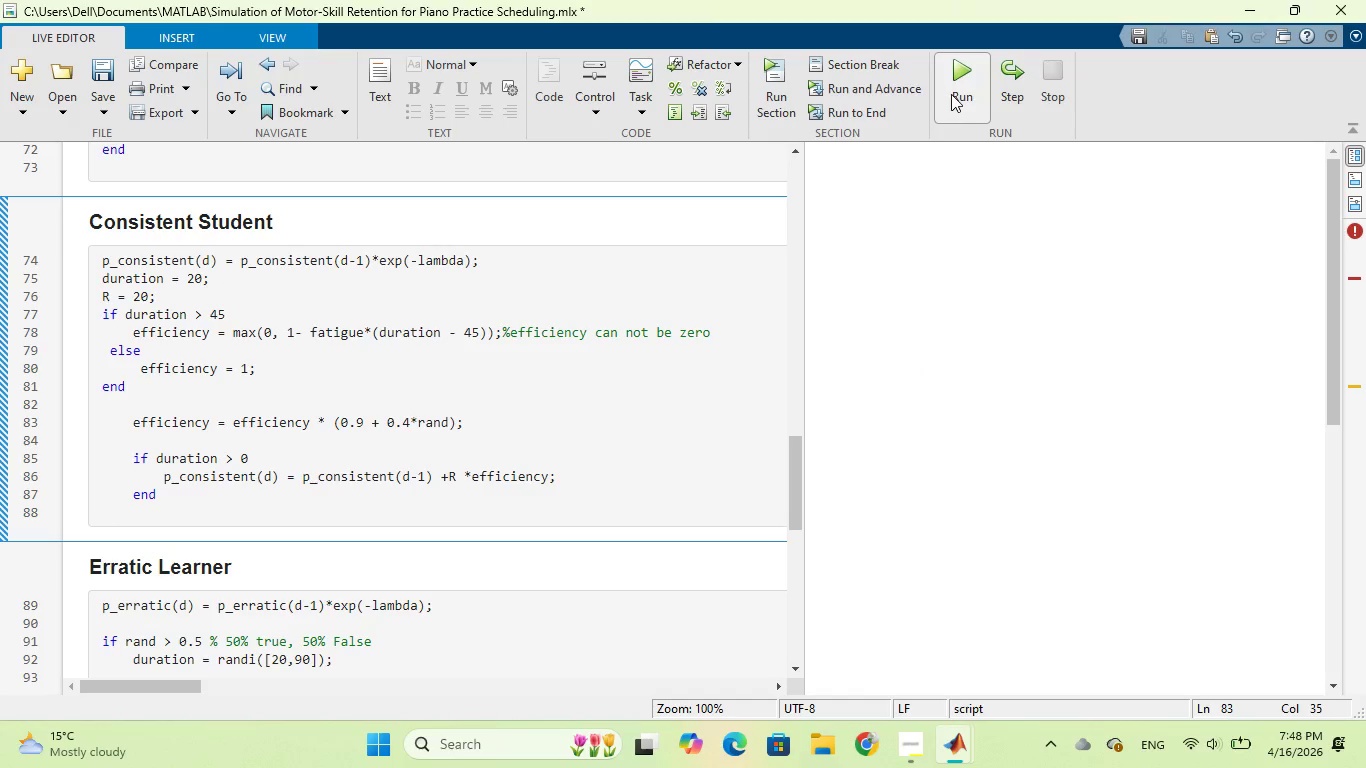 
left_click([951, 94])
 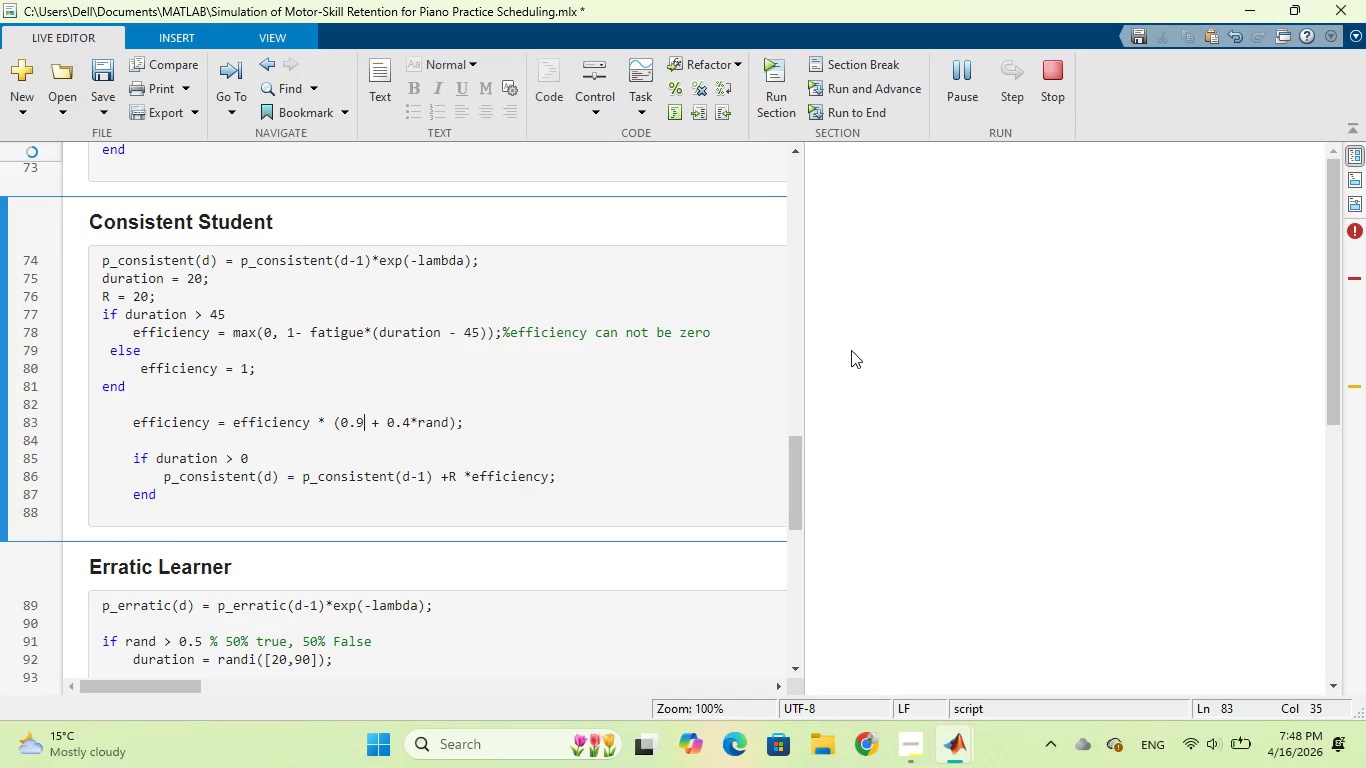 
scroll: coordinate [851, 350], scroll_direction: down, amount: 7.0
 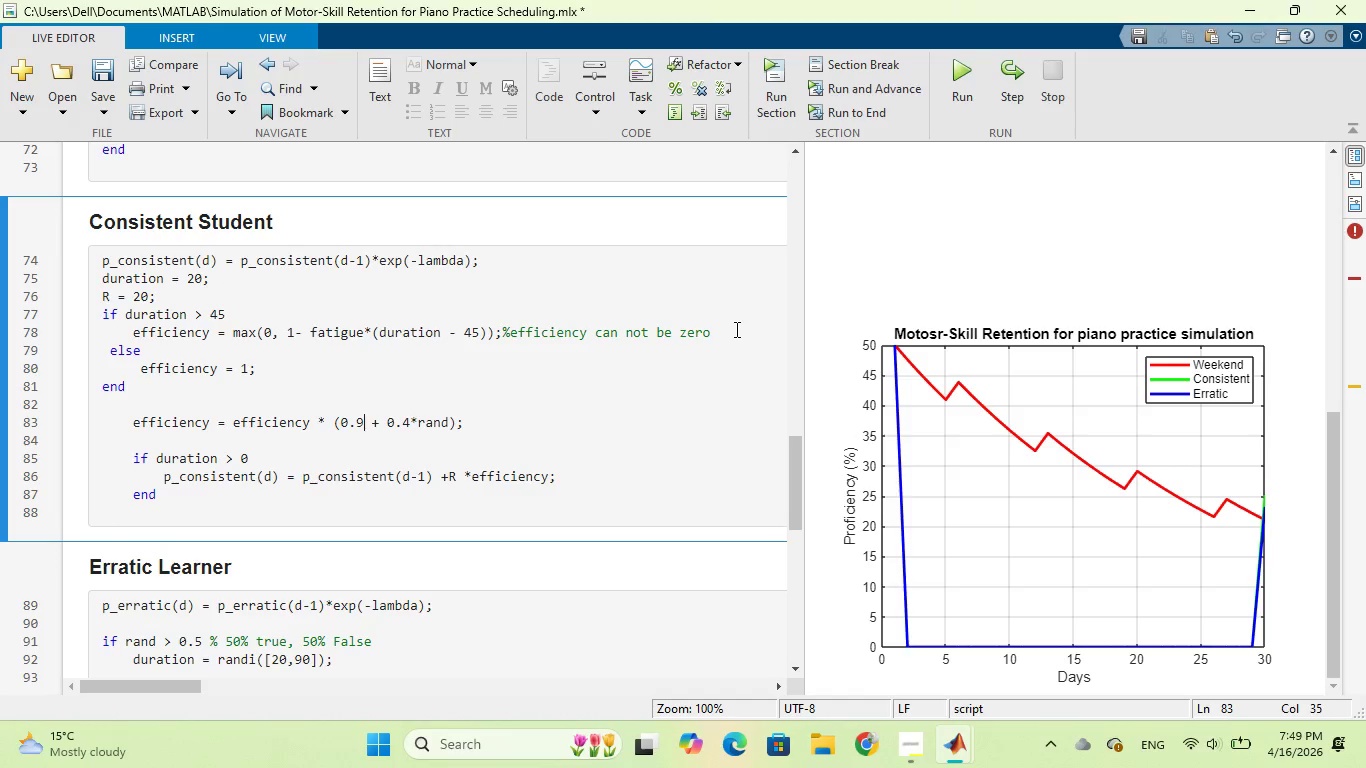 
wait(27.64)
 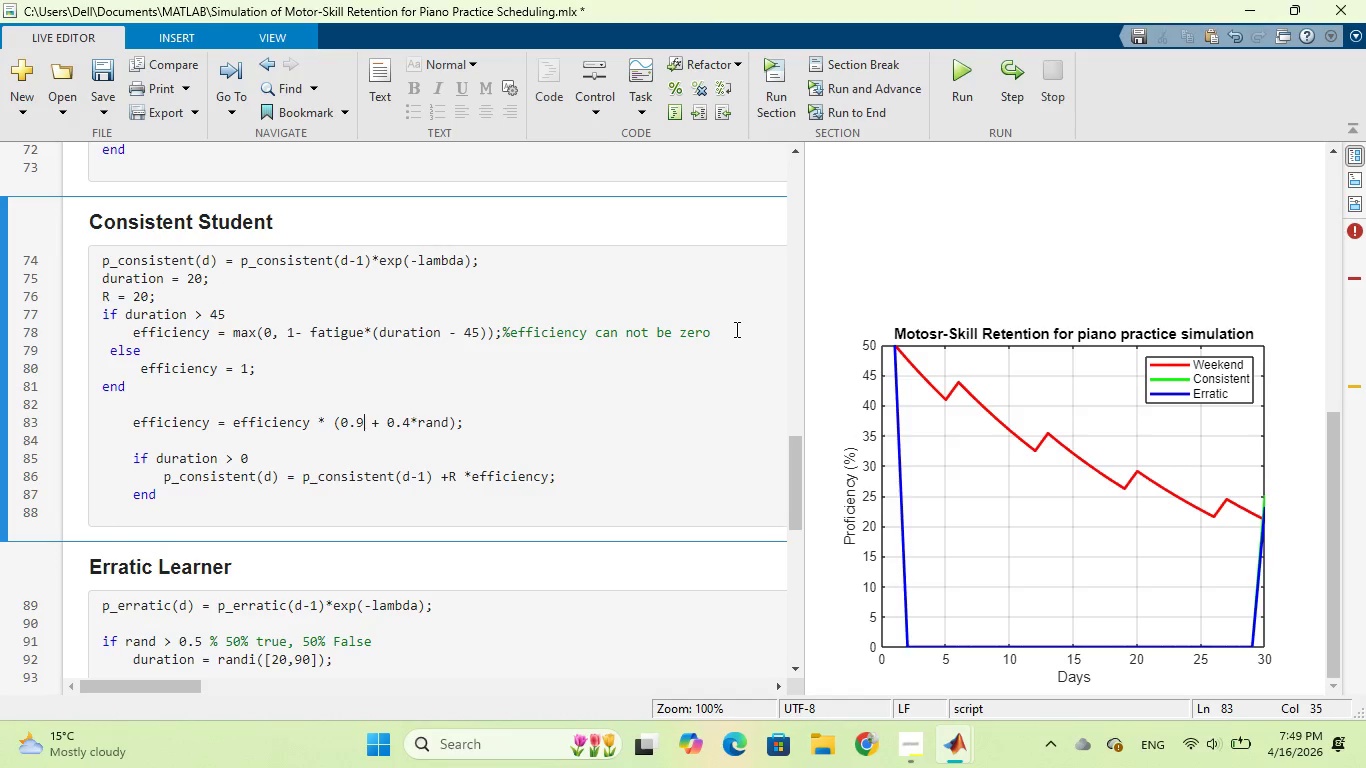 
left_click([142, 293])
 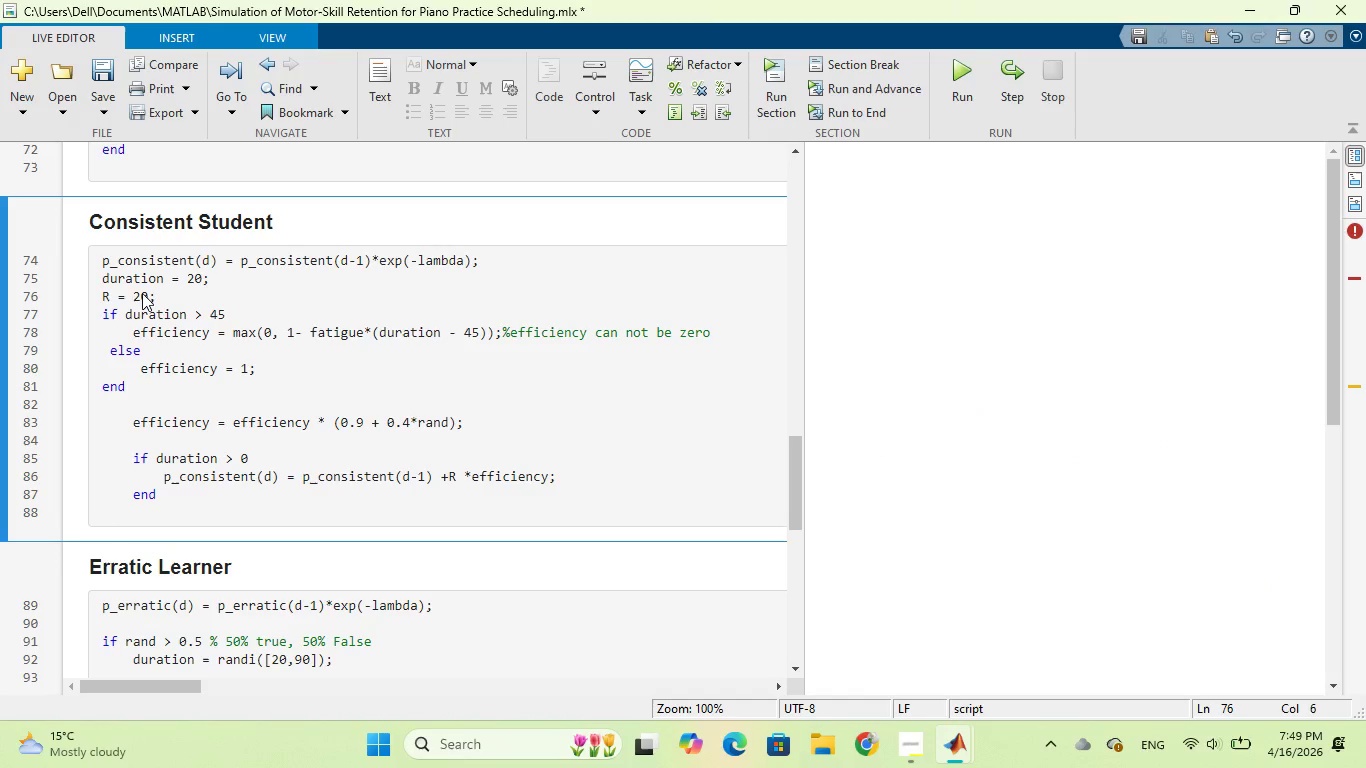 
key(Backspace)
 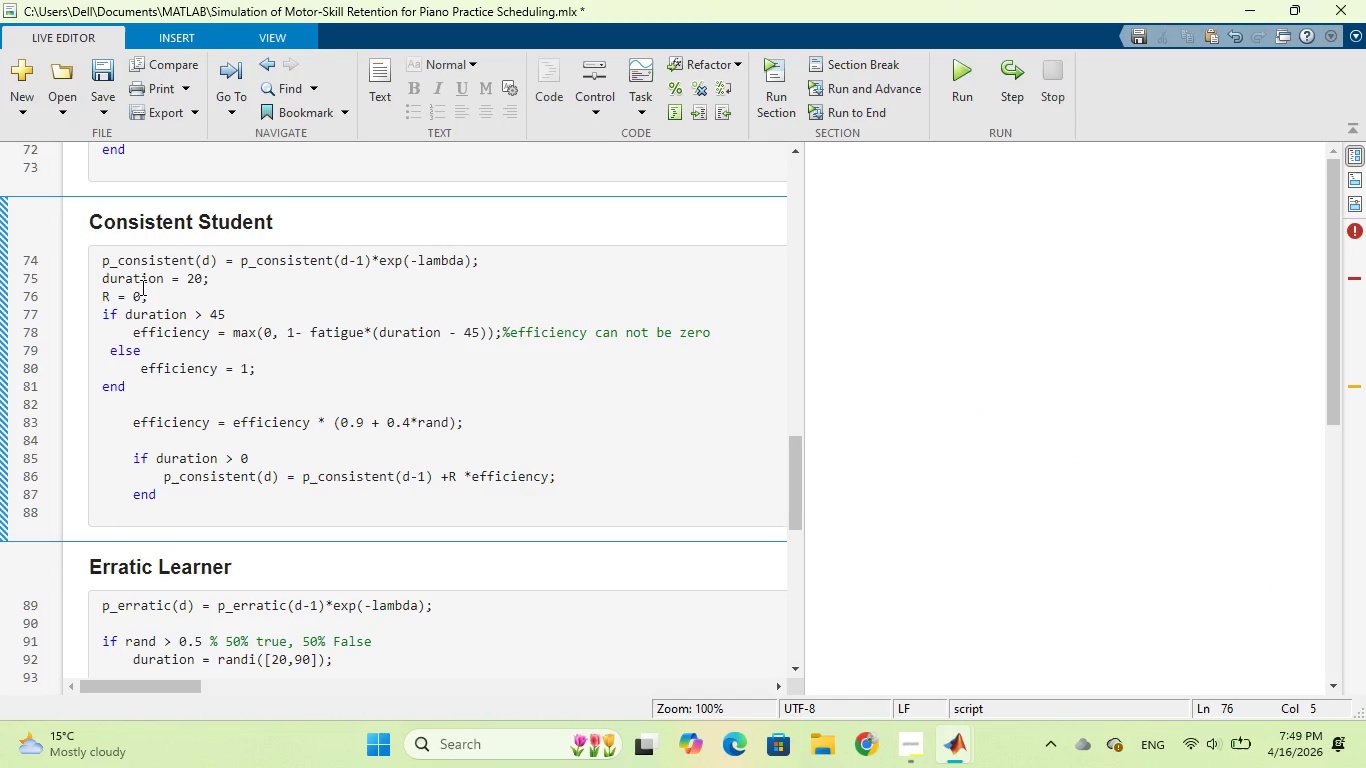 
key(7)
 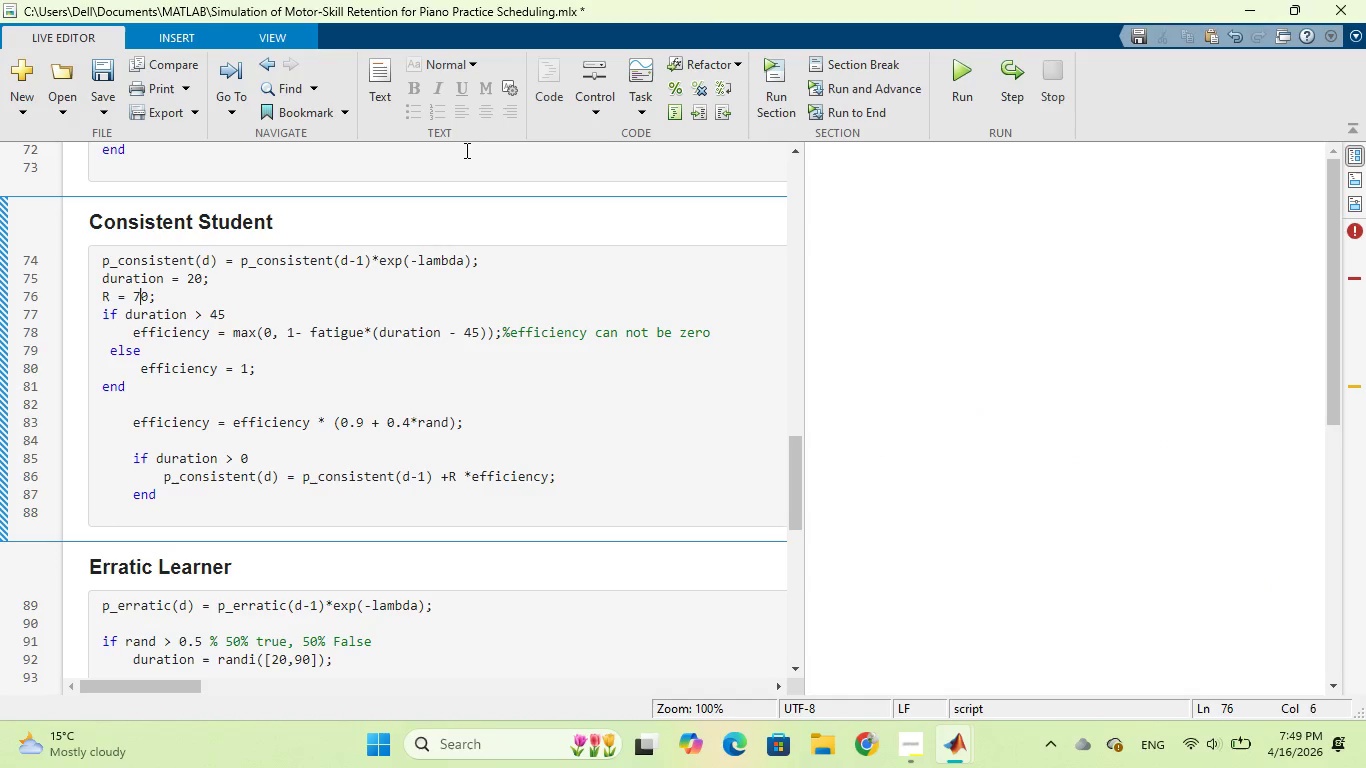 
left_click([958, 72])
 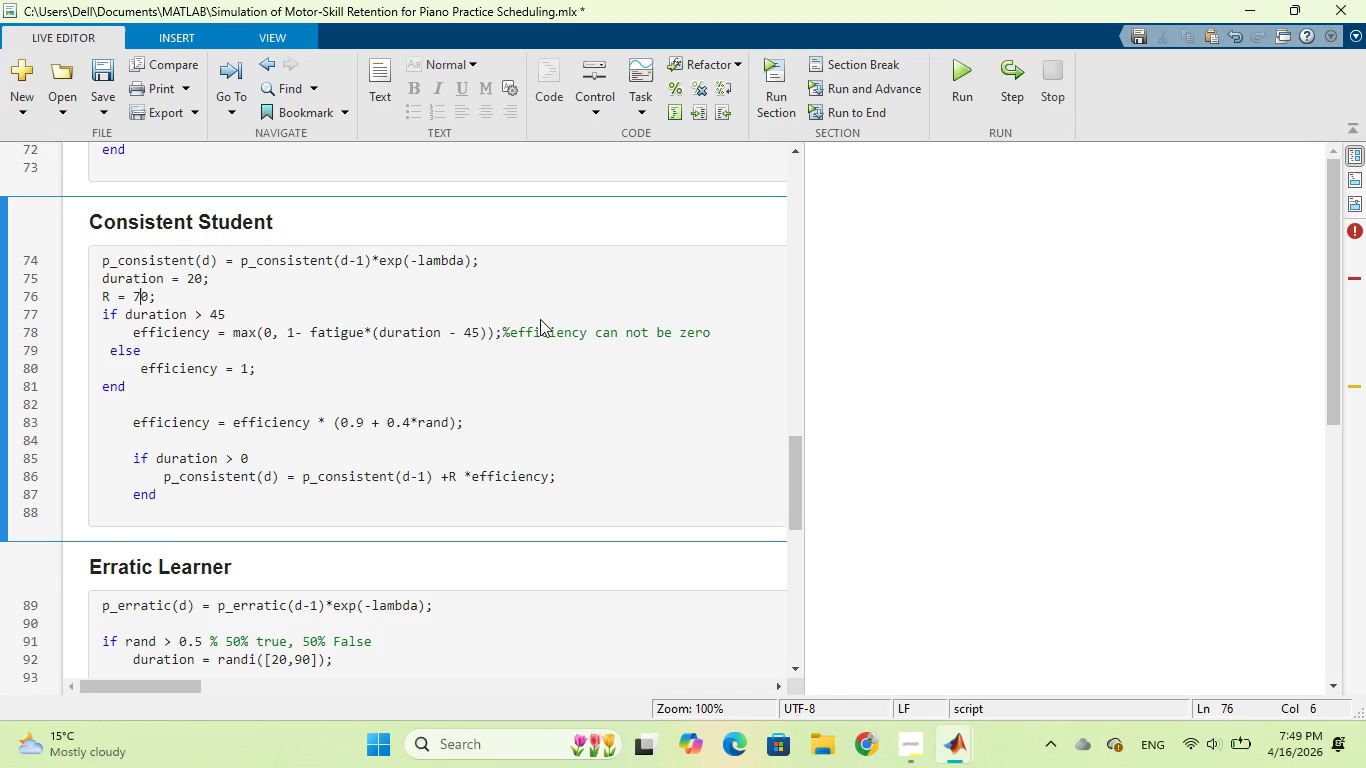 
scroll: coordinate [934, 399], scroll_direction: down, amount: 3.0
 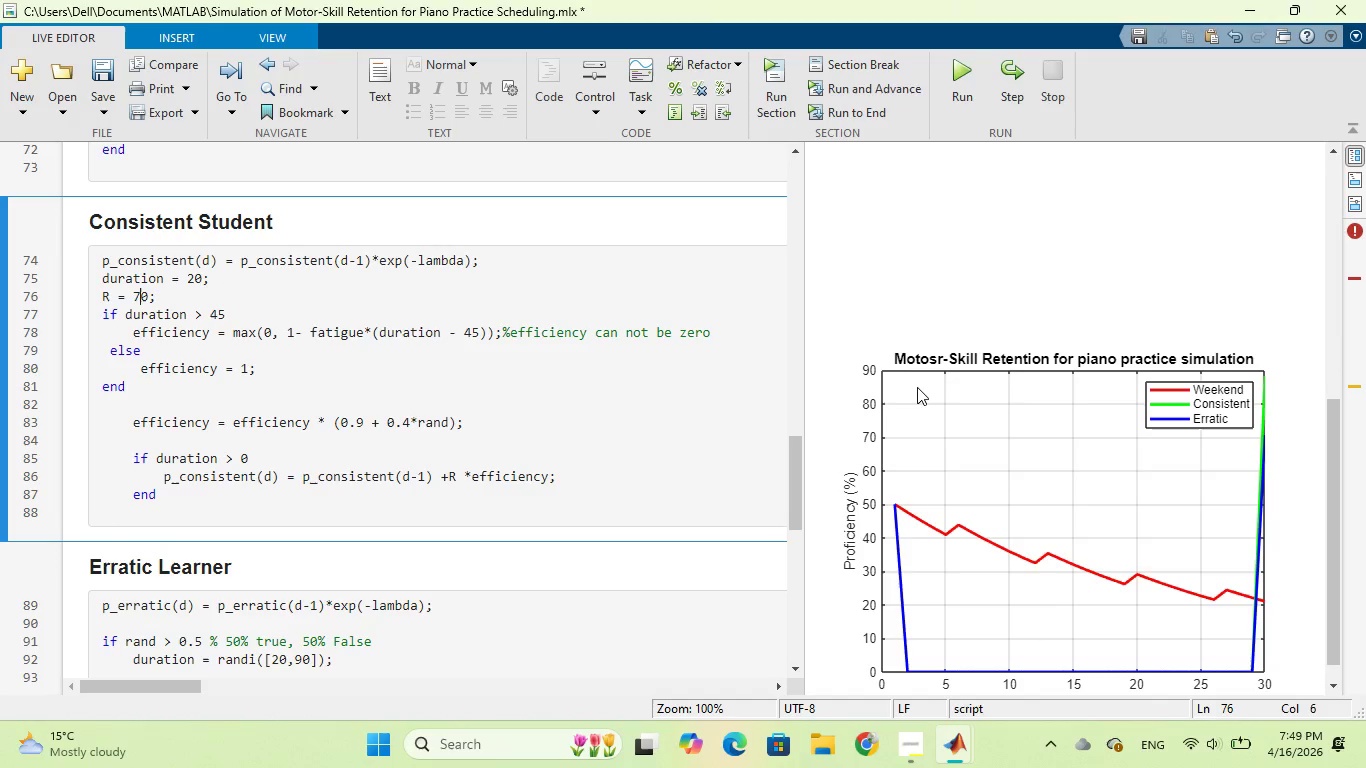 
wait(11.83)
 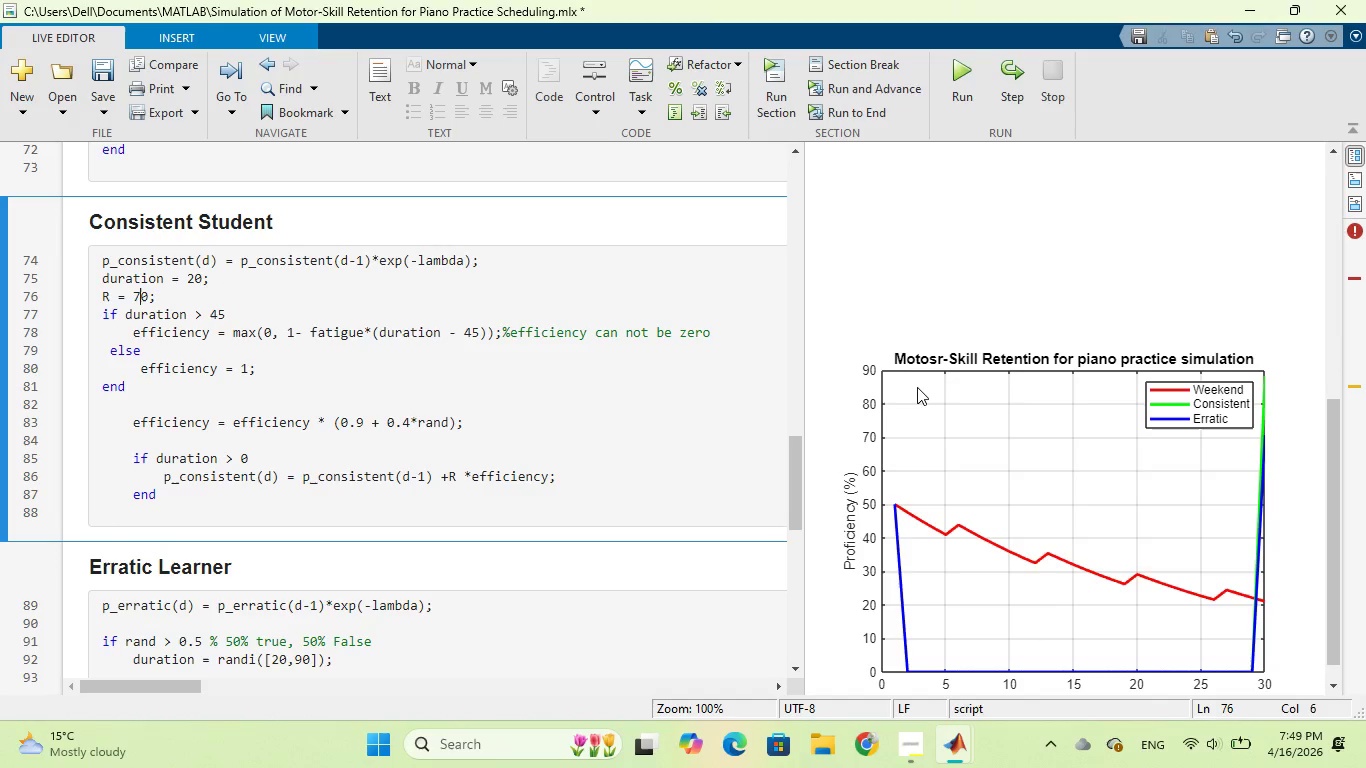 
scroll: coordinate [576, 364], scroll_direction: down, amount: 13.0
 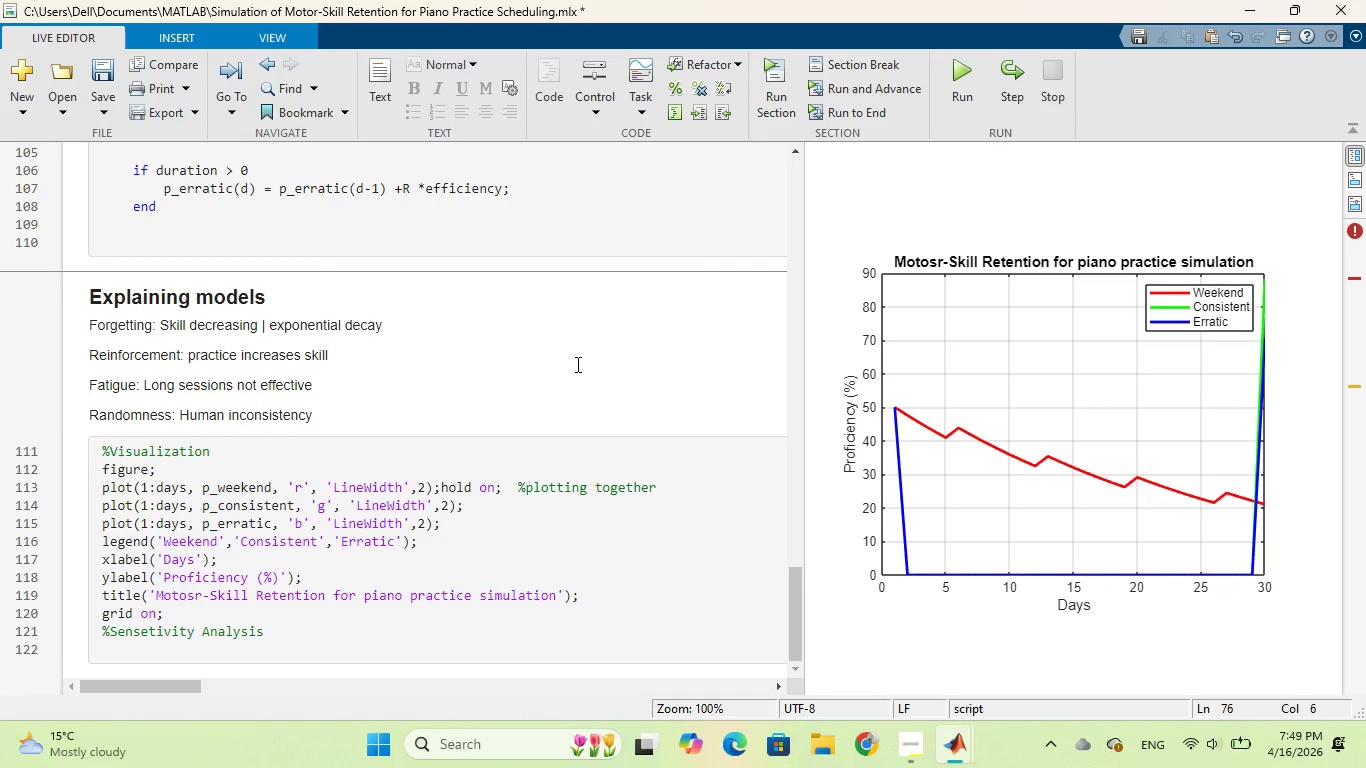 
scroll: coordinate [244, 394], scroll_direction: up, amount: 7.0
 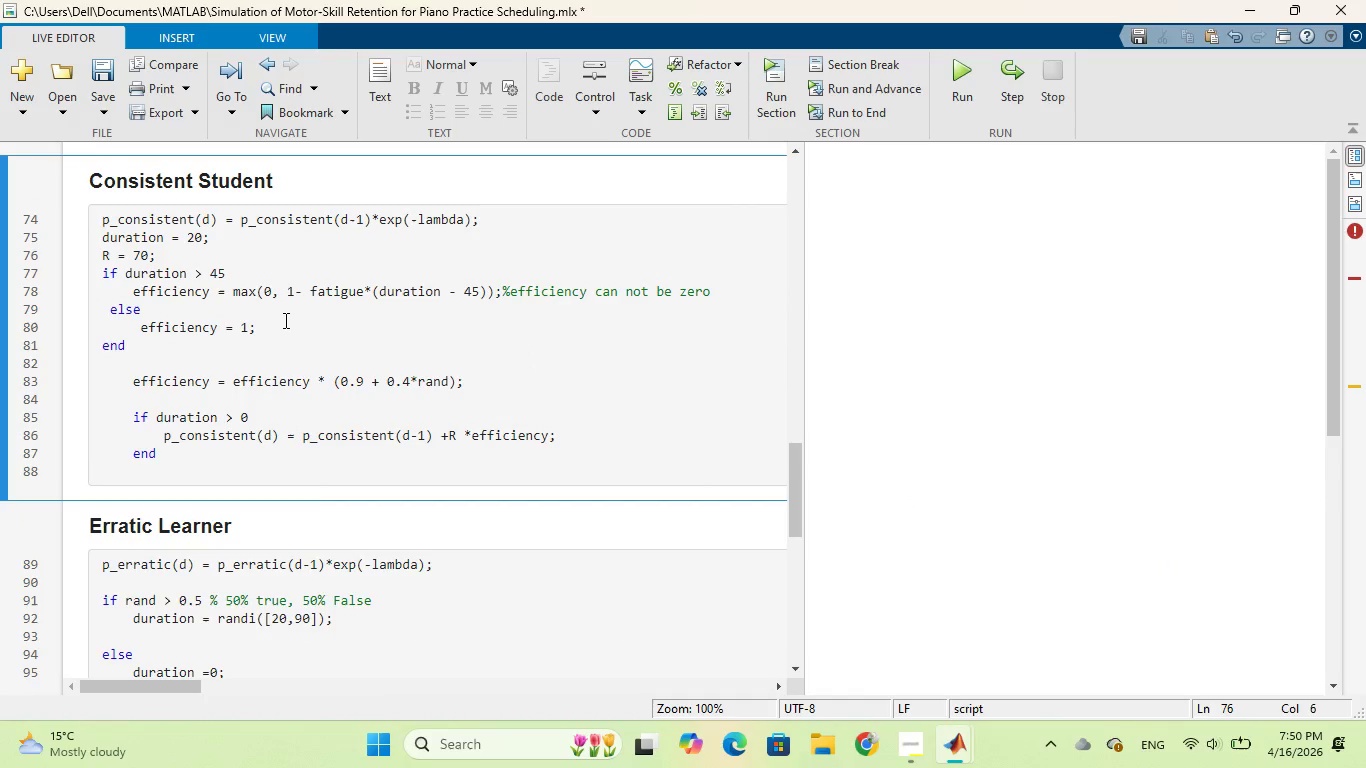 
scroll: coordinate [284, 320], scroll_direction: down, amount: 14.0
 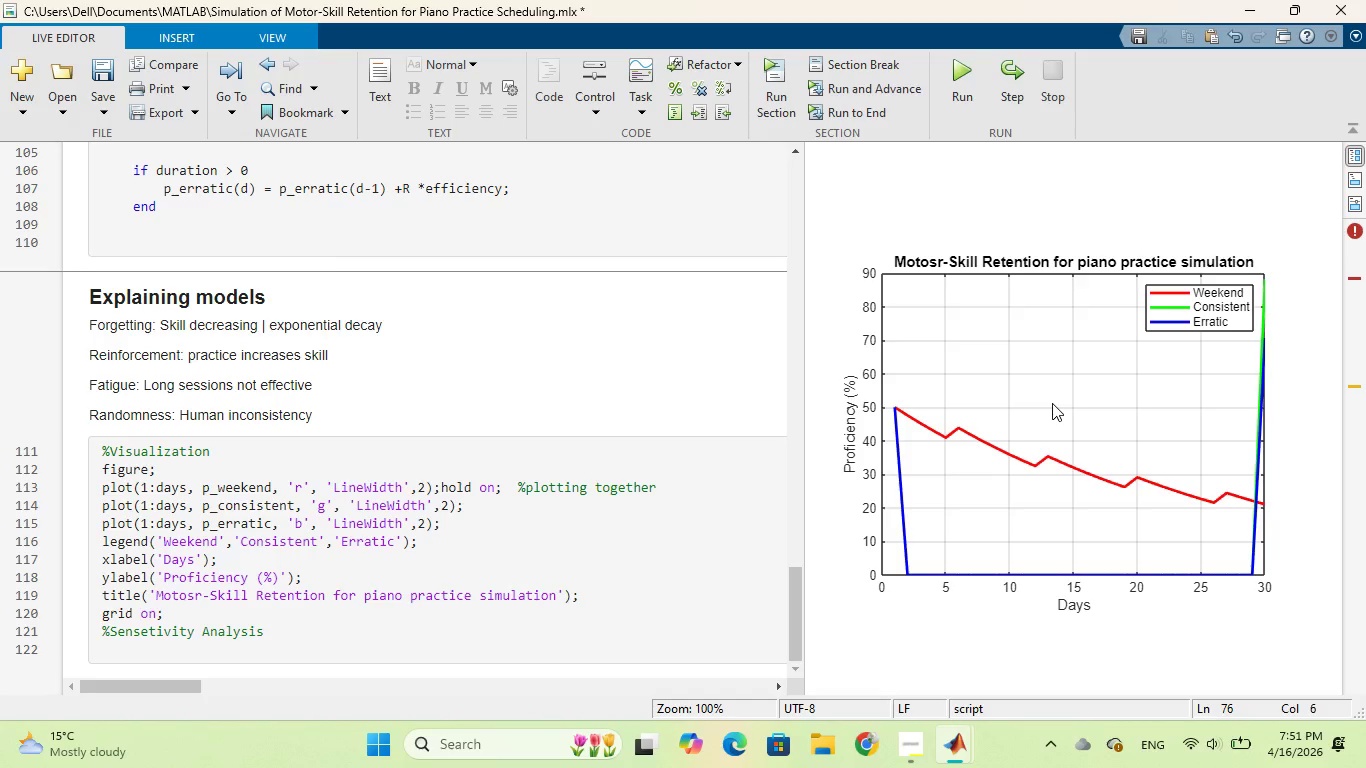 
wait(88.22)
 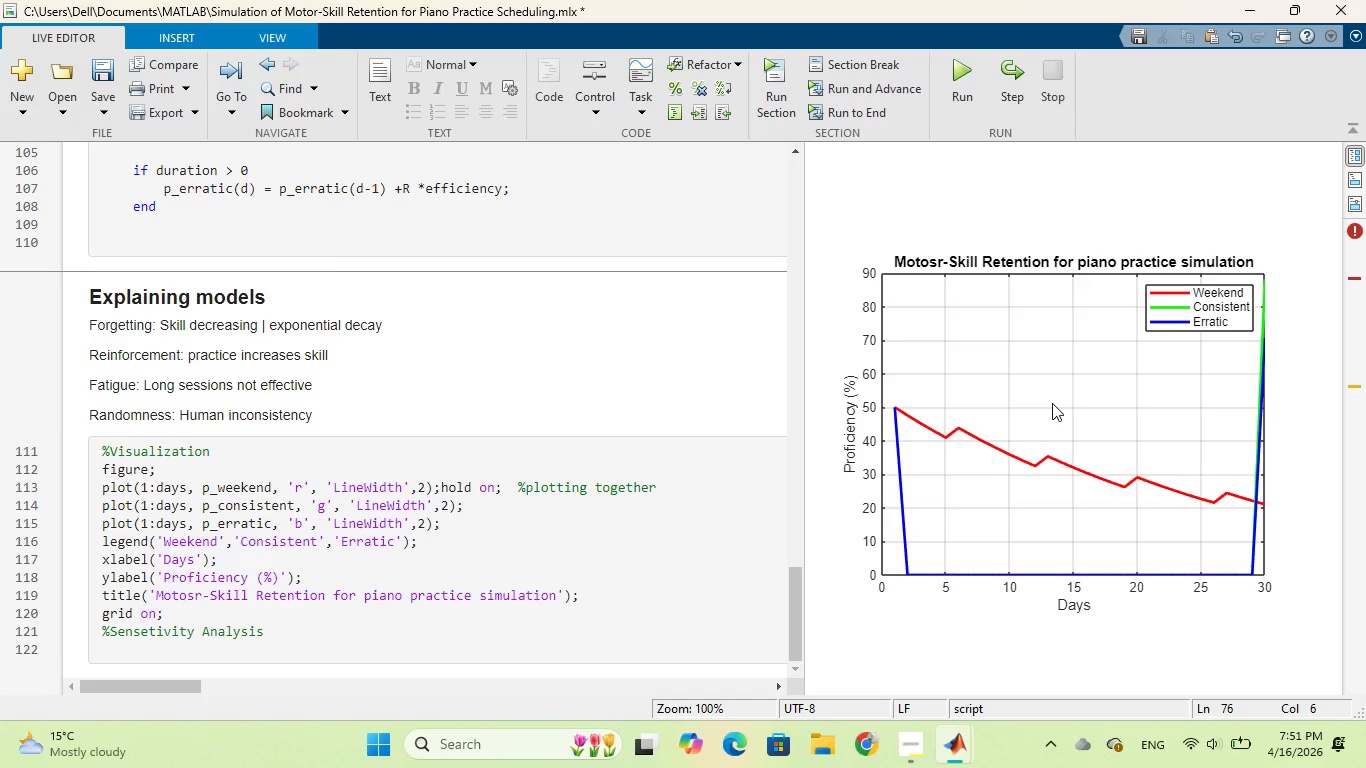 
scroll: coordinate [644, 489], scroll_direction: up, amount: 4.0
 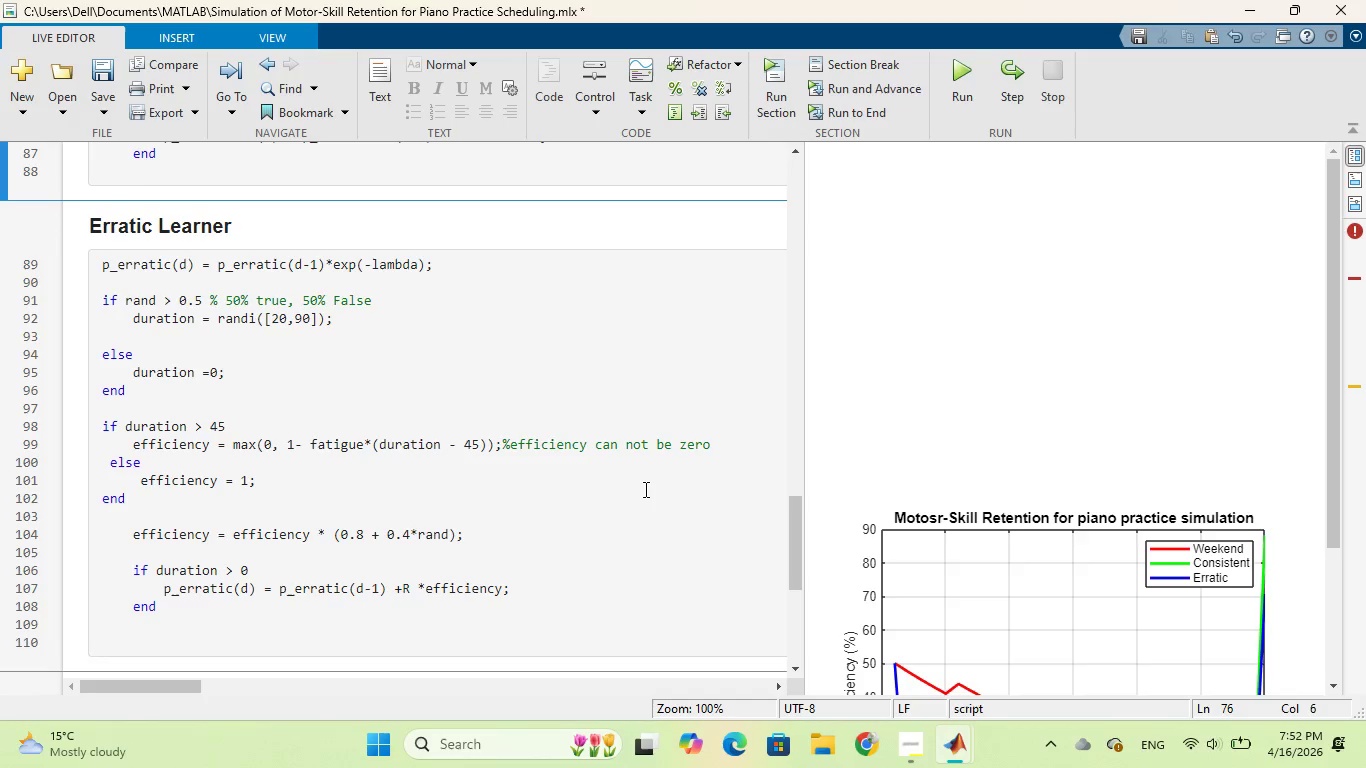 
wait(26.26)
 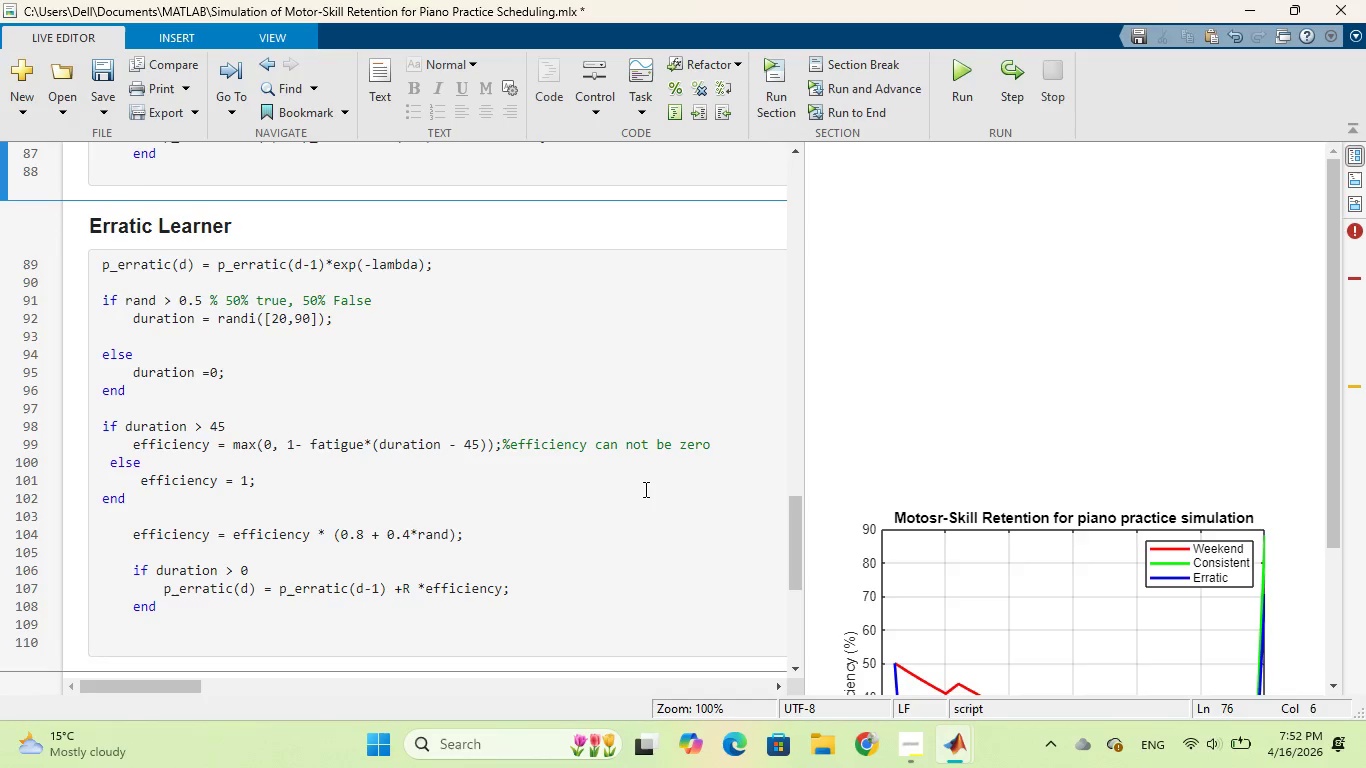 
scroll: coordinate [563, 498], scroll_direction: down, amount: 1.0
 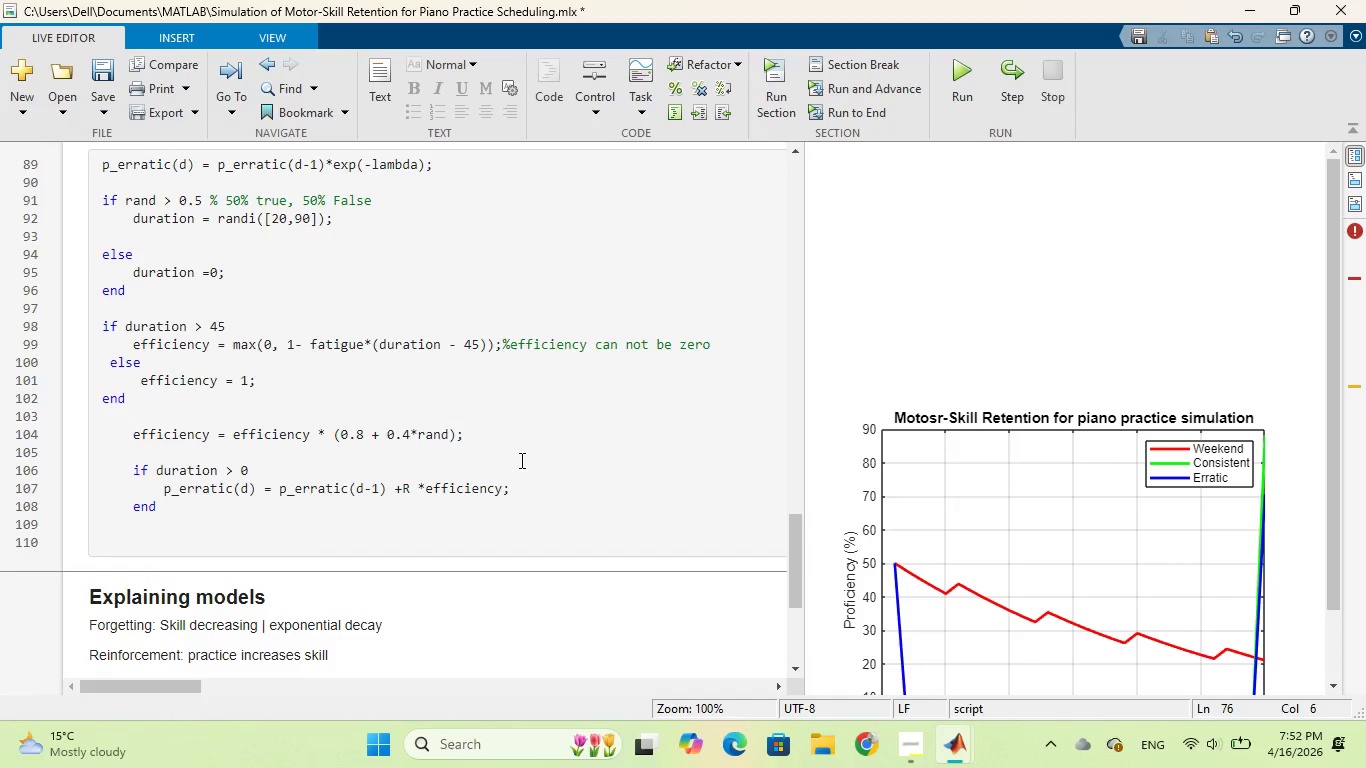 
wait(8.19)
 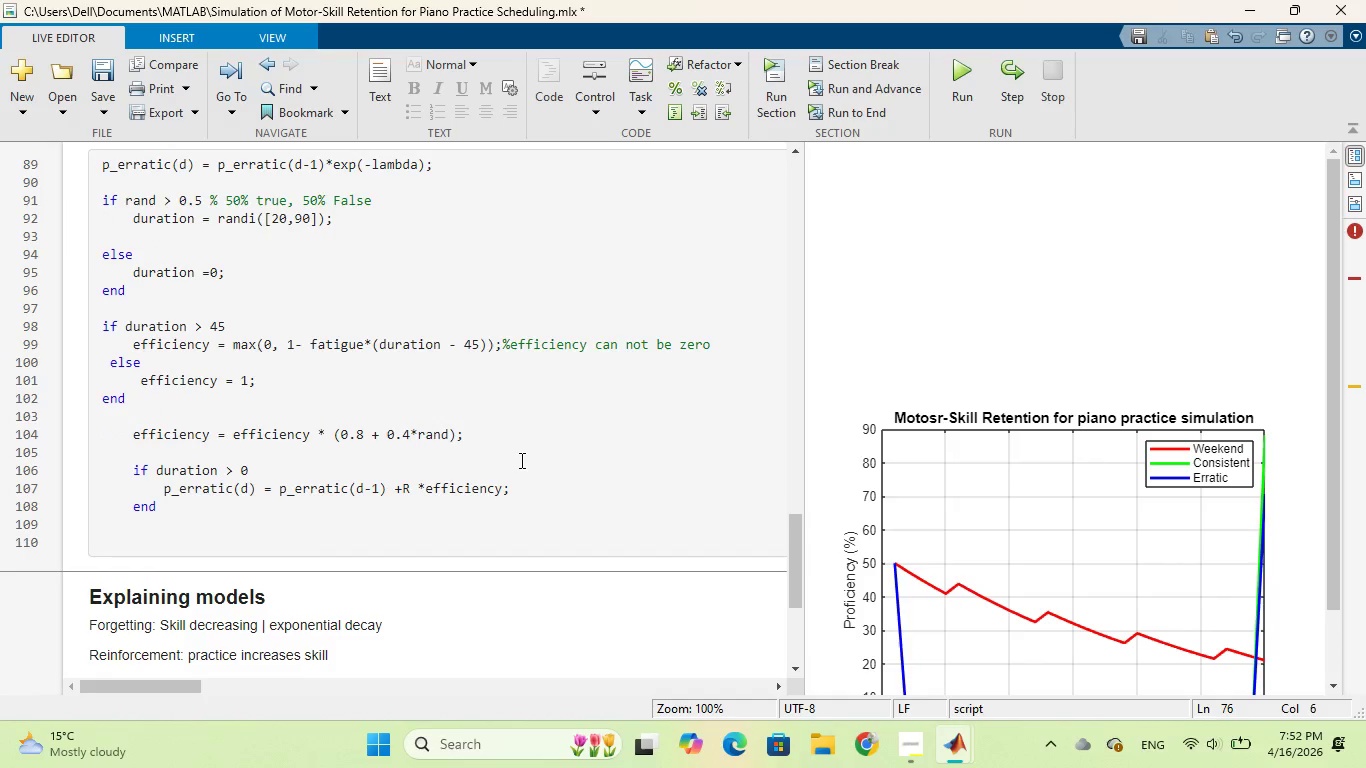 
scroll: coordinate [520, 460], scroll_direction: up, amount: 1.0
 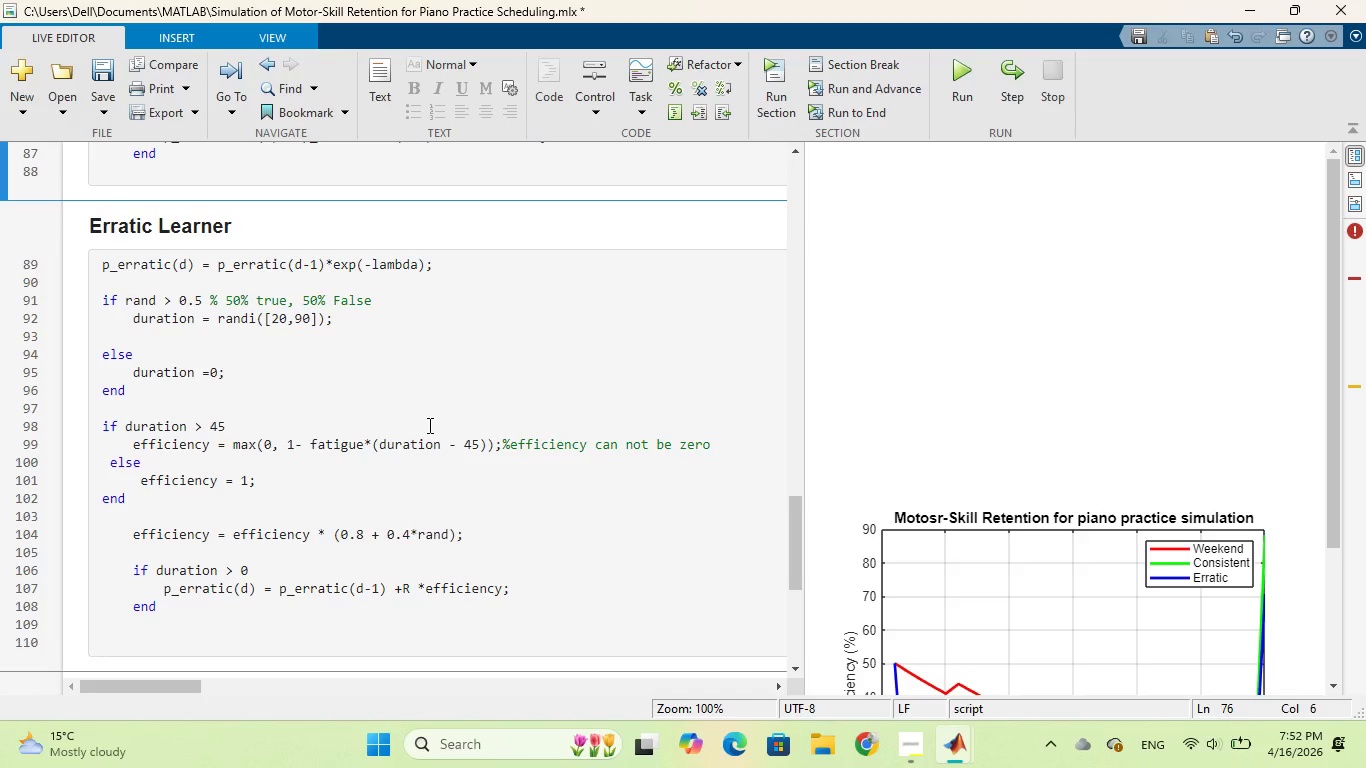 
wait(37.53)
 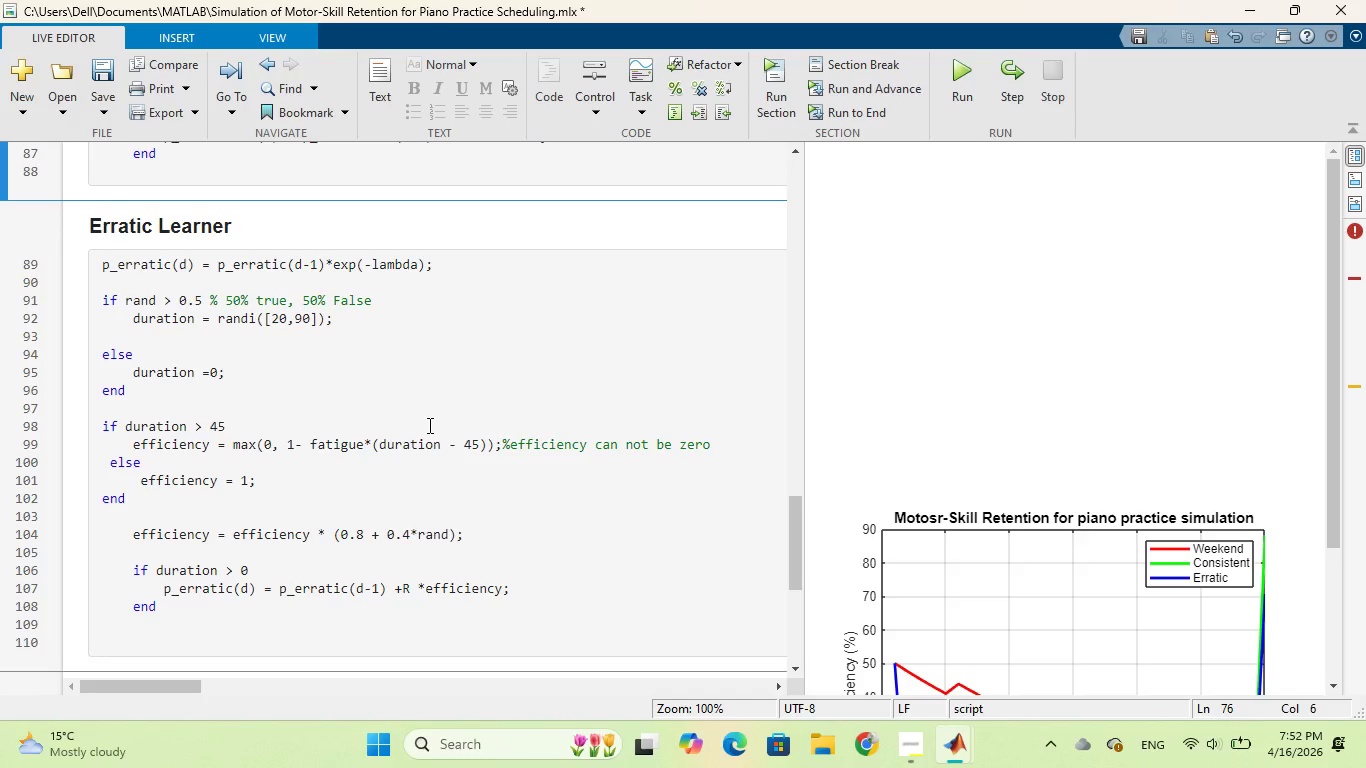 
scroll: coordinate [963, 525], scroll_direction: down, amount: 2.0
 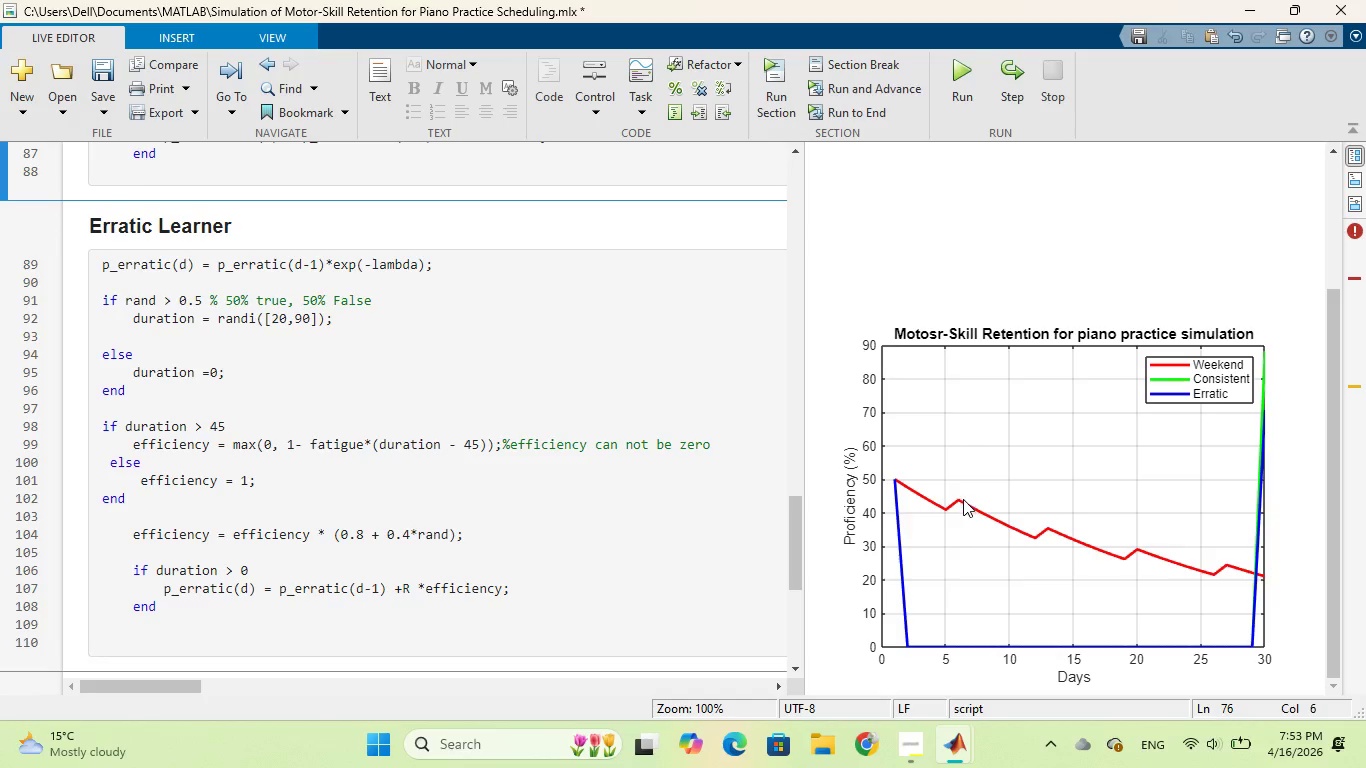 
wait(37.06)
 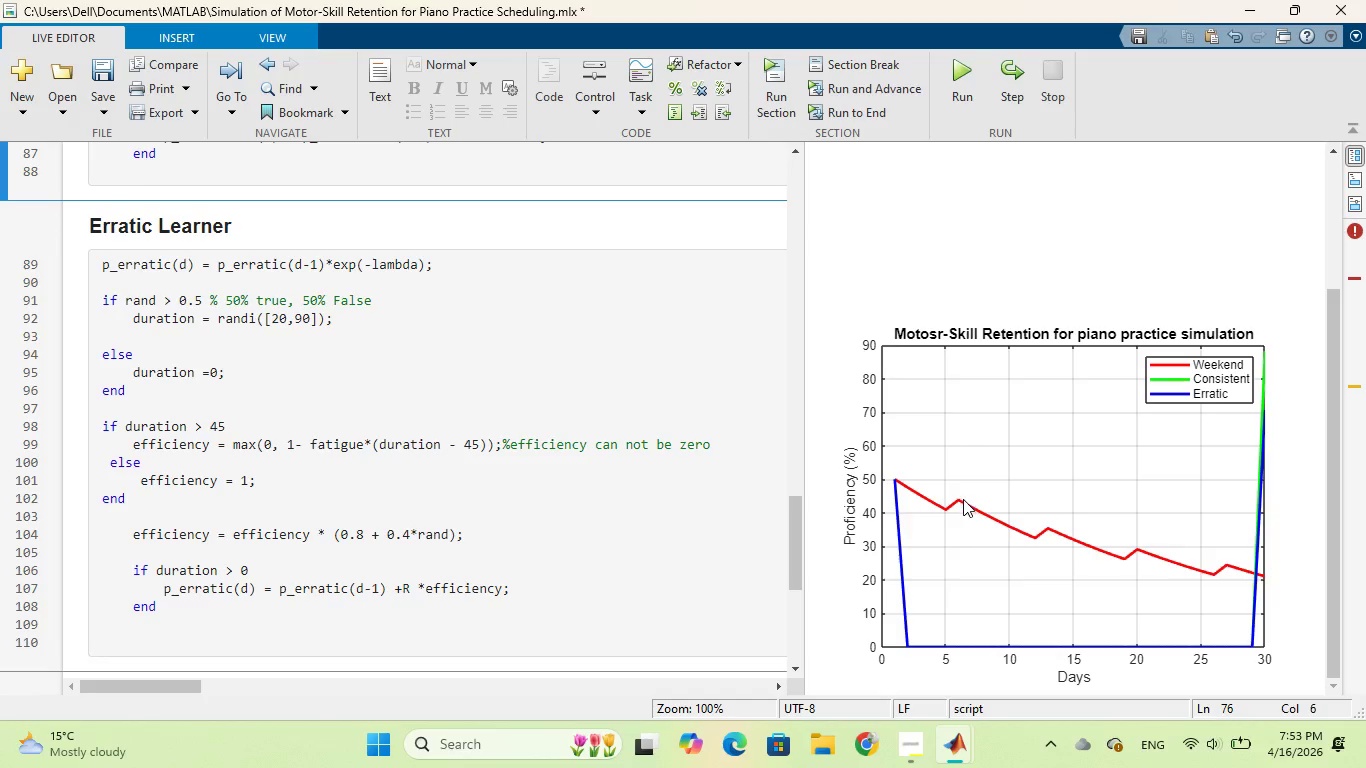 
scroll: coordinate [597, 458], scroll_direction: up, amount: 9.0
 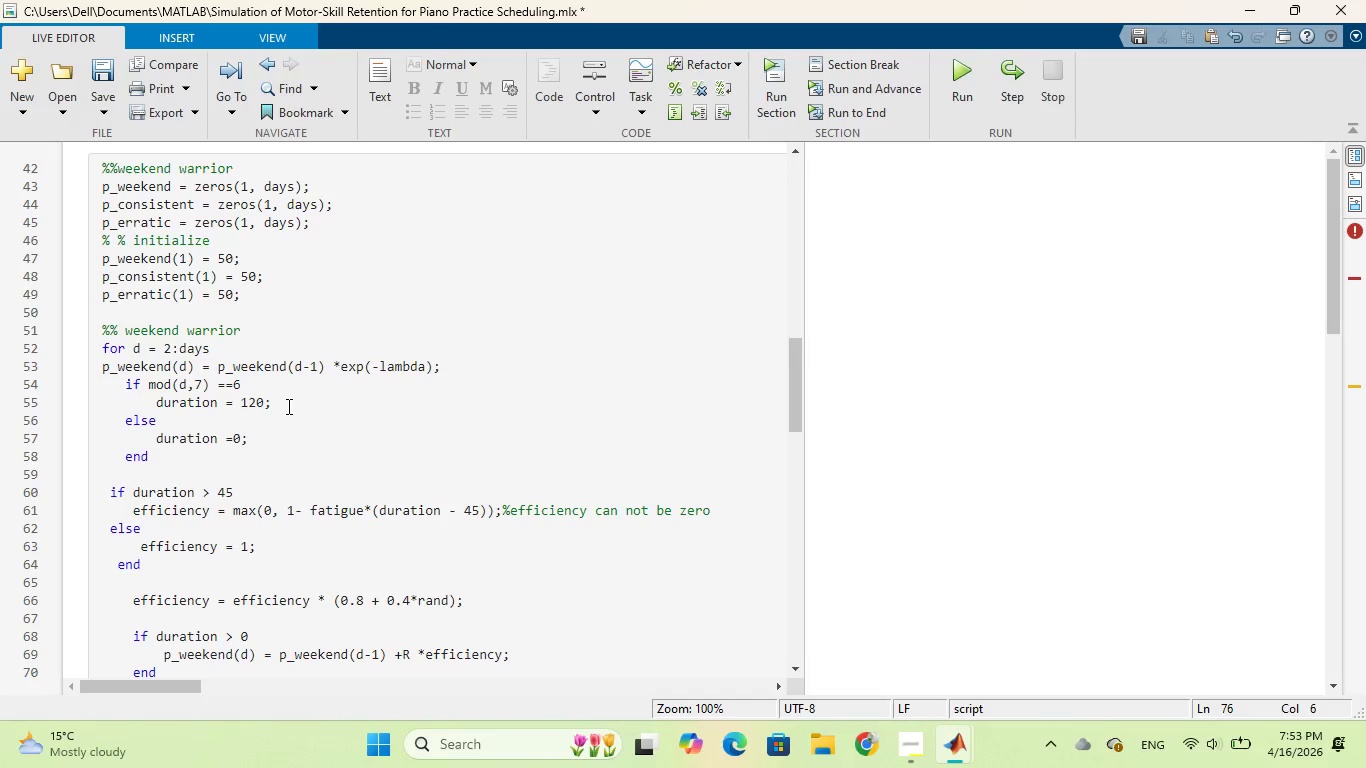 
wait(10.79)
 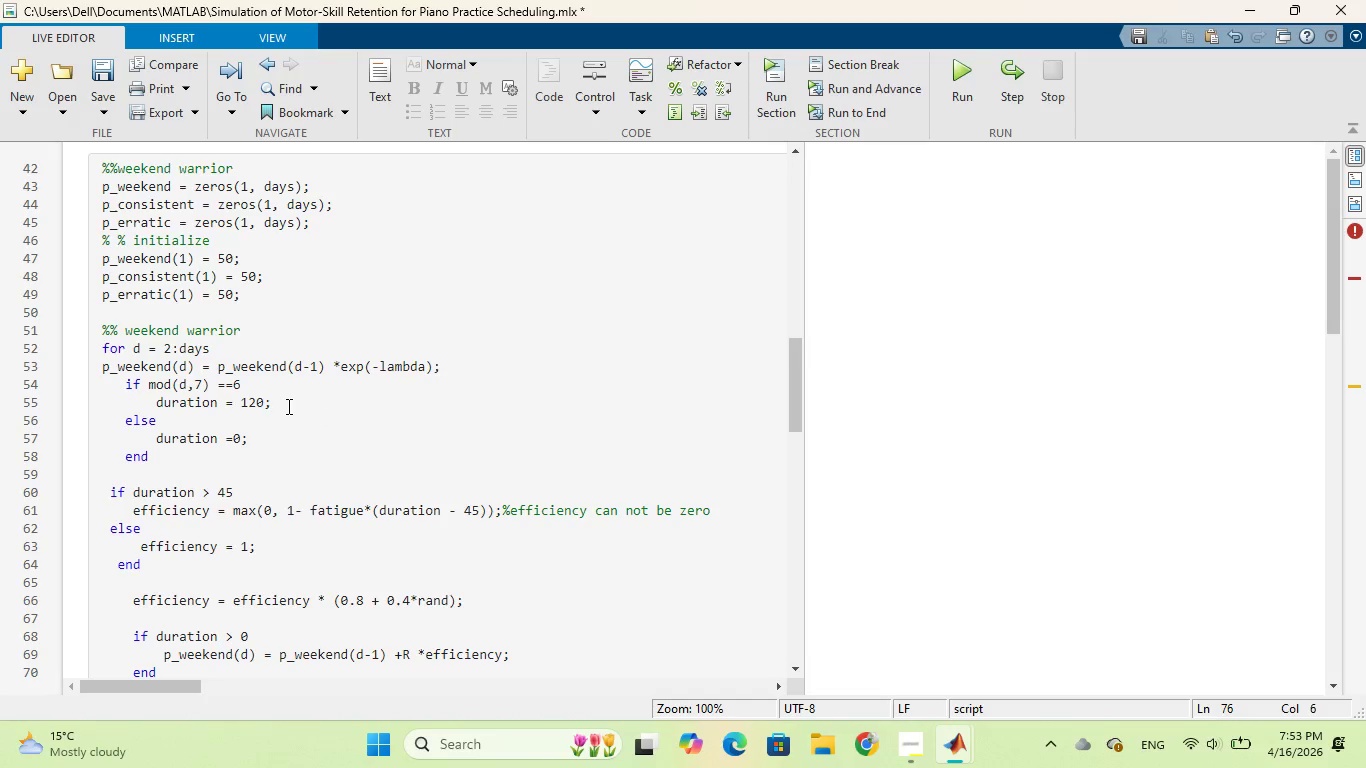 
left_click([234, 386])
 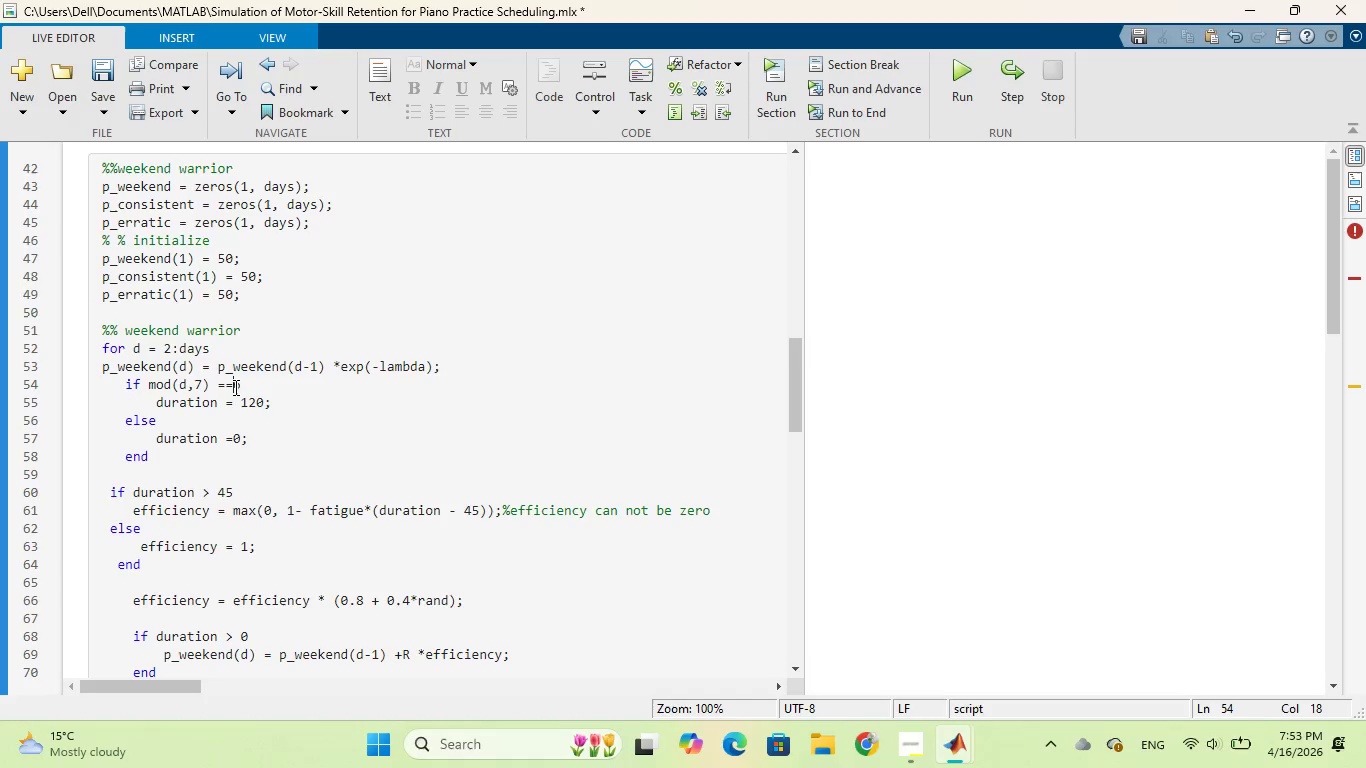 
key(Space)
 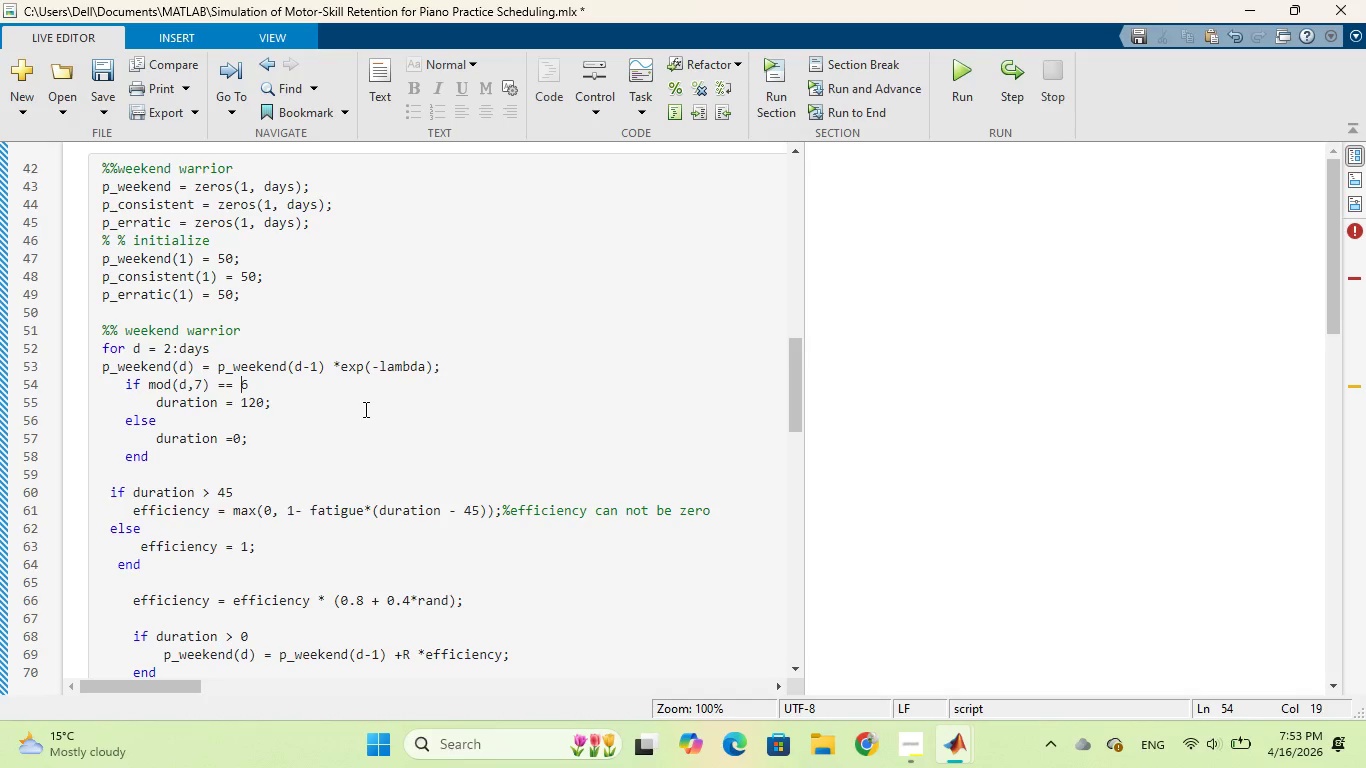 
wait(12.27)
 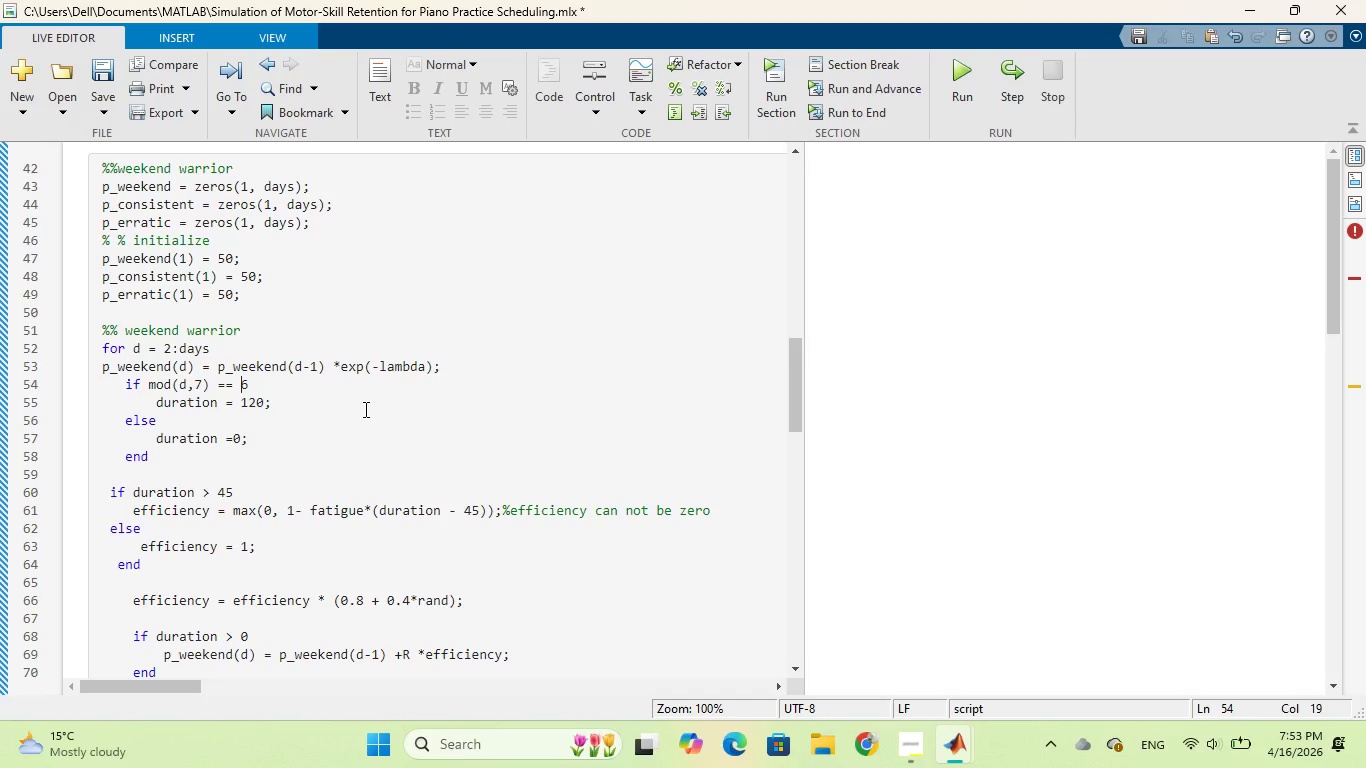 
left_click([258, 400])
 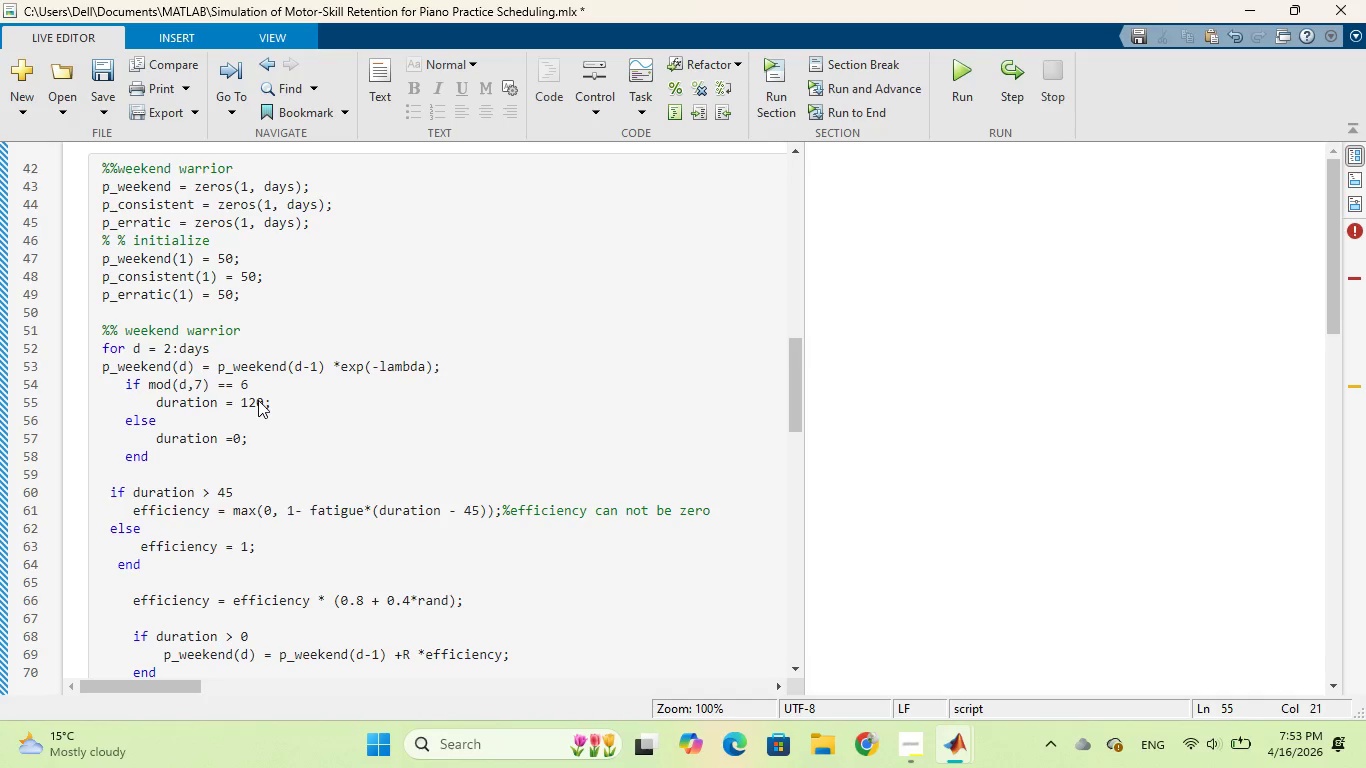 
key(Backspace)
 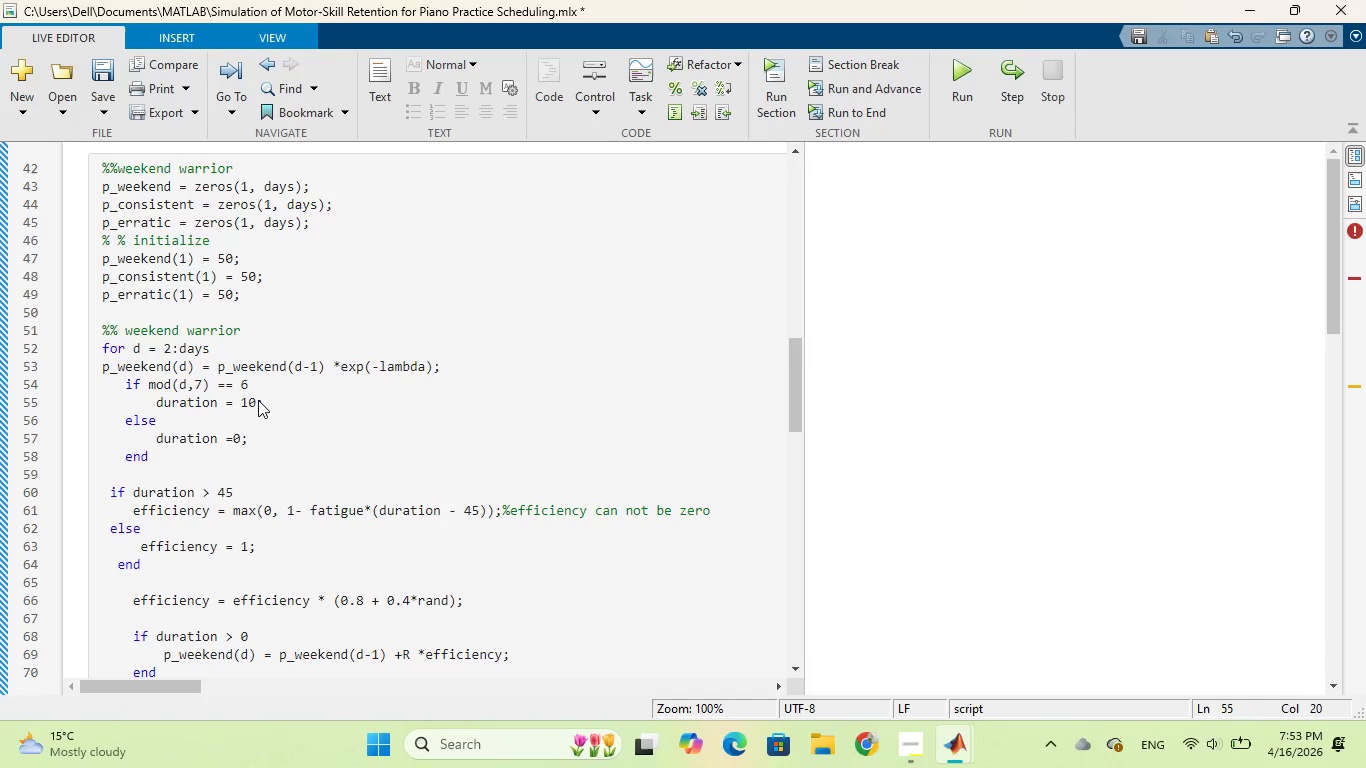 
key(6)
 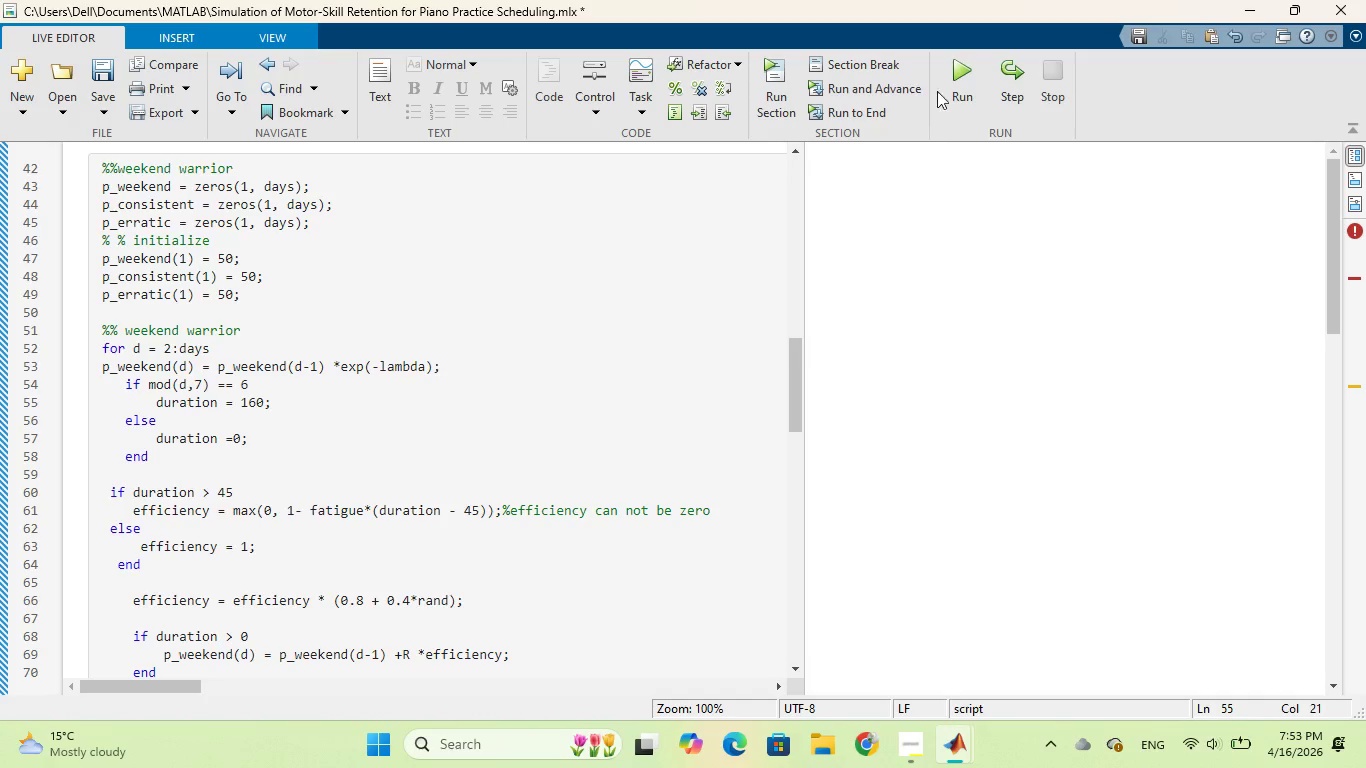 
left_click([944, 82])
 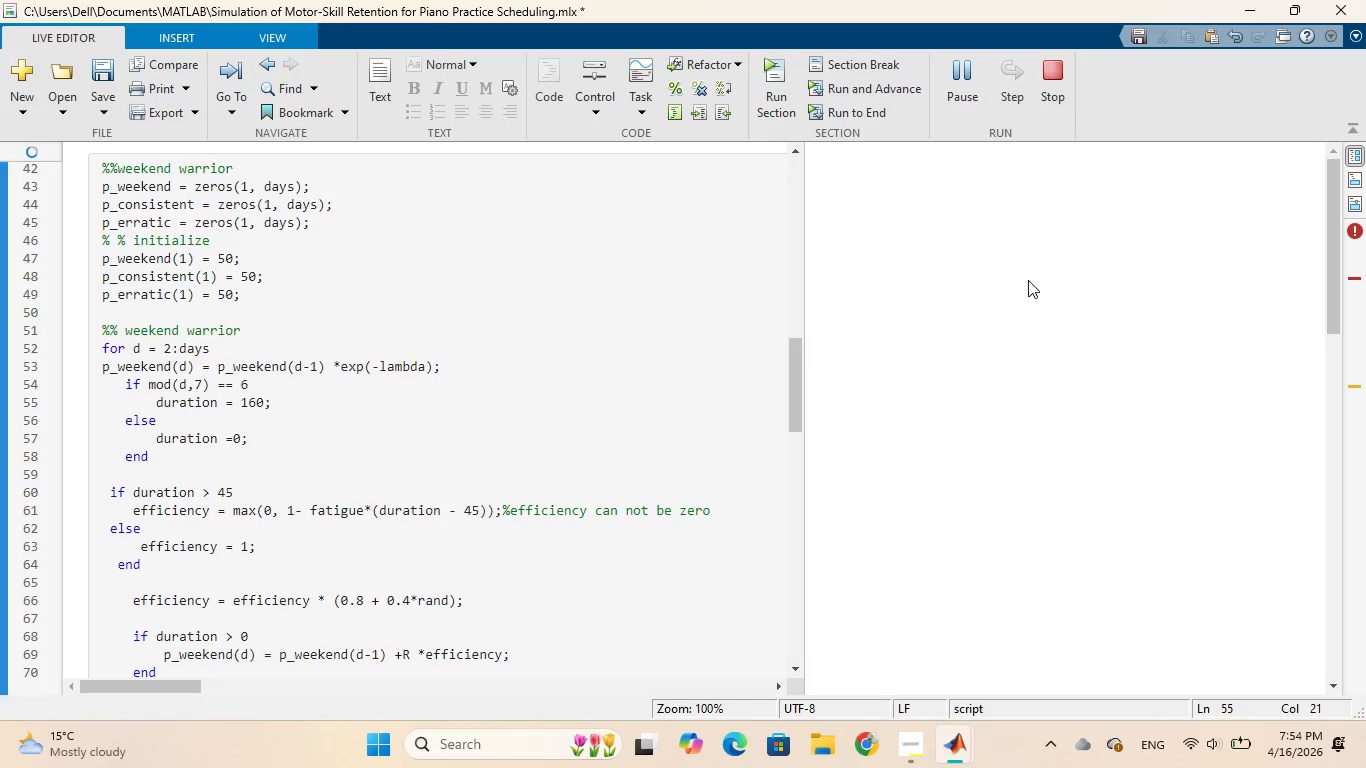 
scroll: coordinate [1028, 286], scroll_direction: down, amount: 18.0
 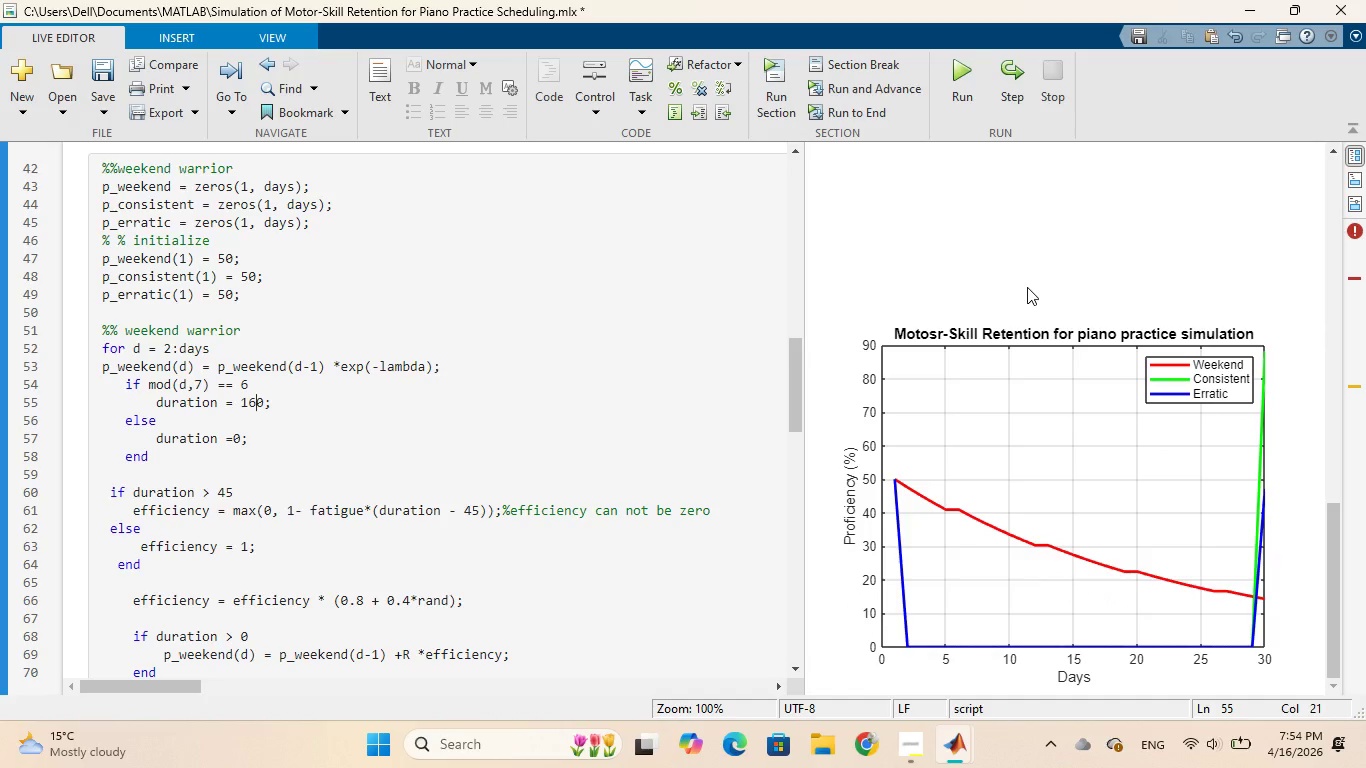 
wait(10.98)
 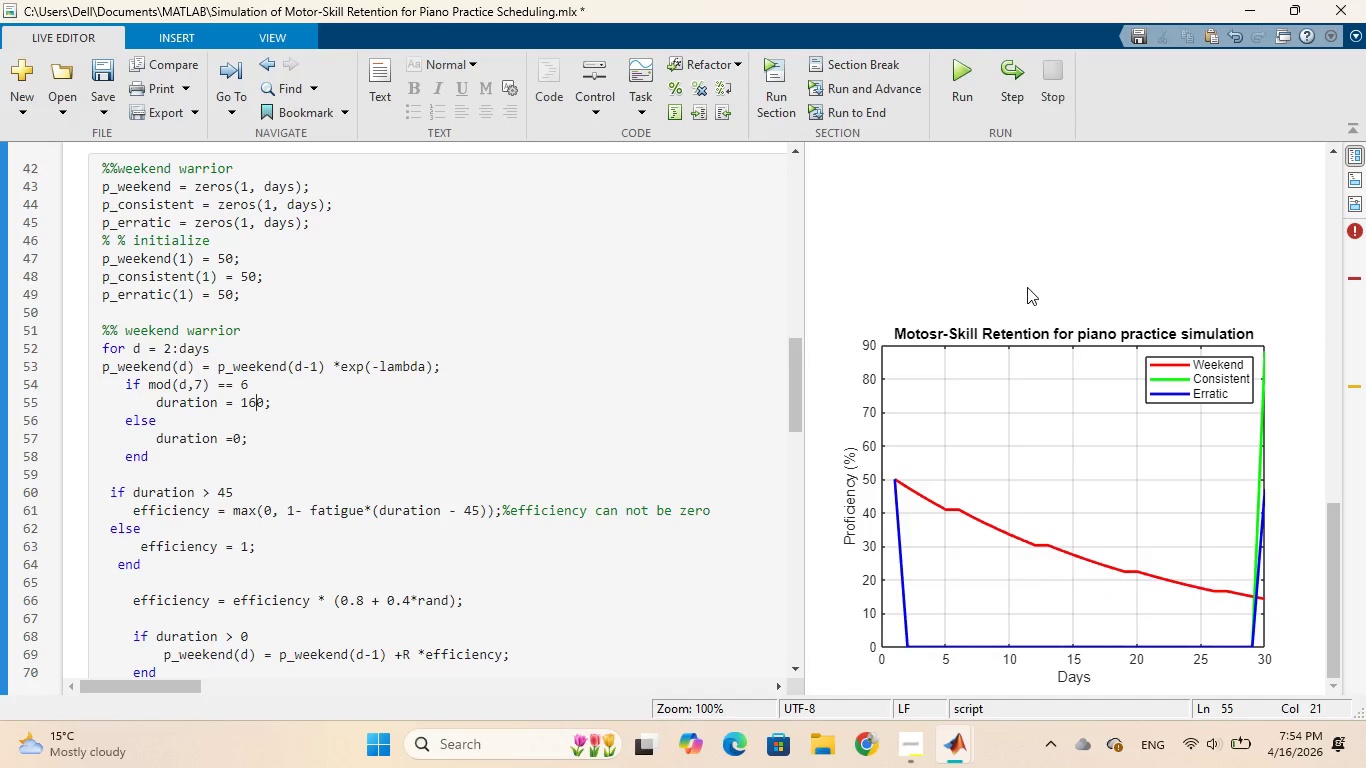 
key(Backspace)
 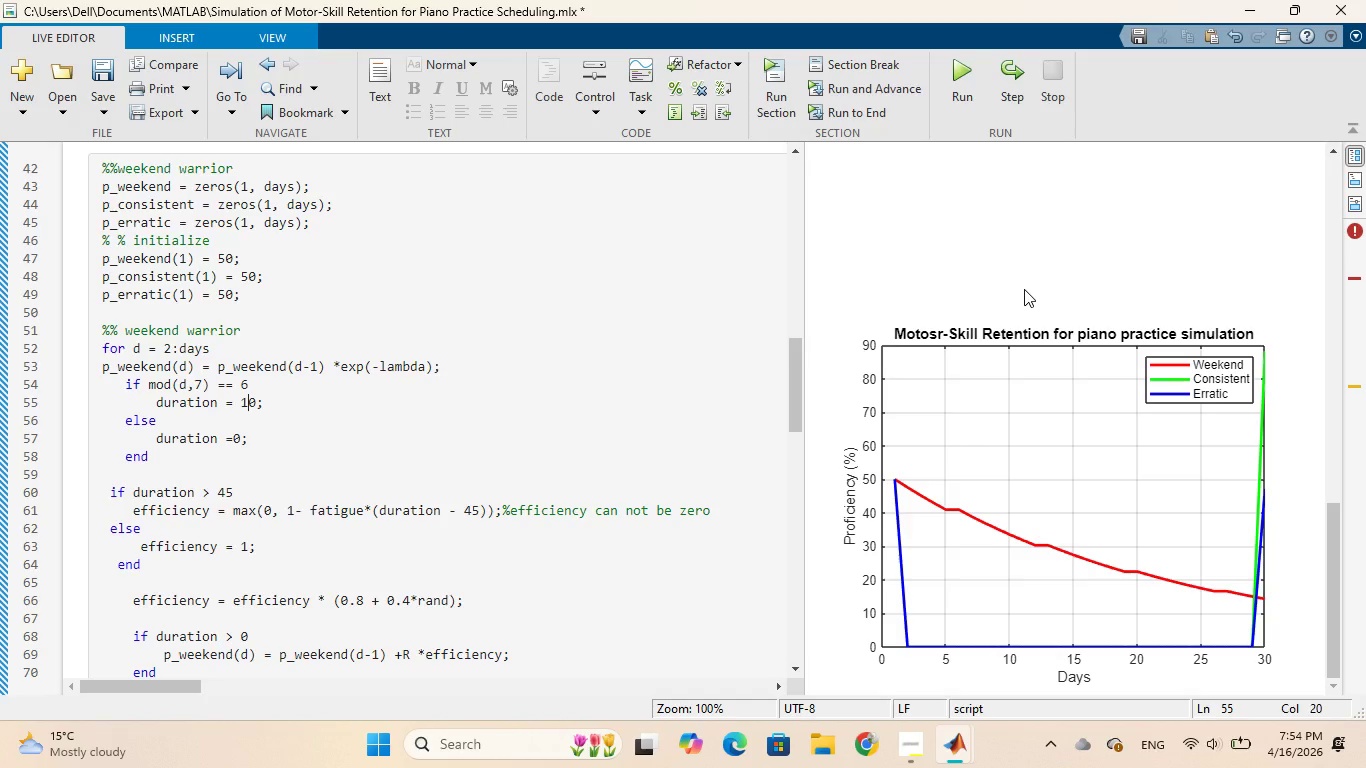 
key(0)
 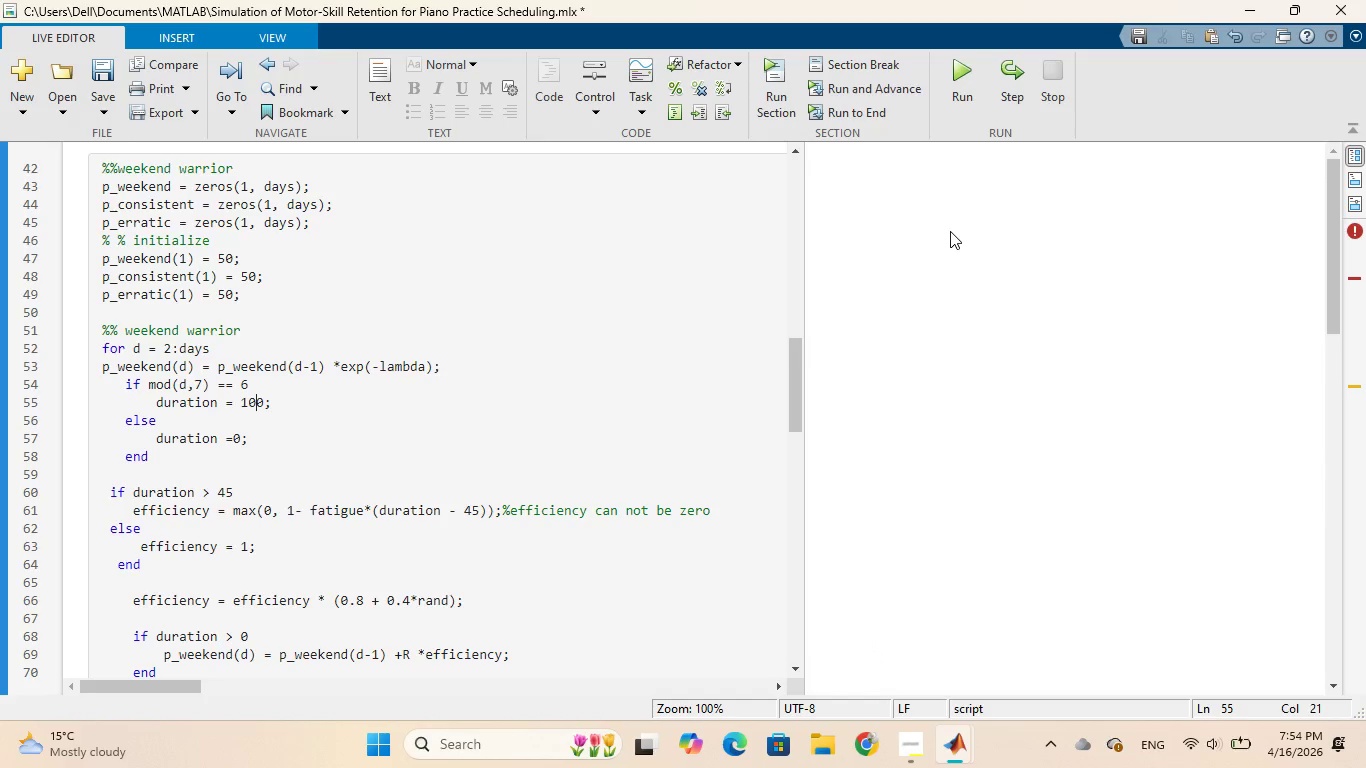 
wait(5.84)
 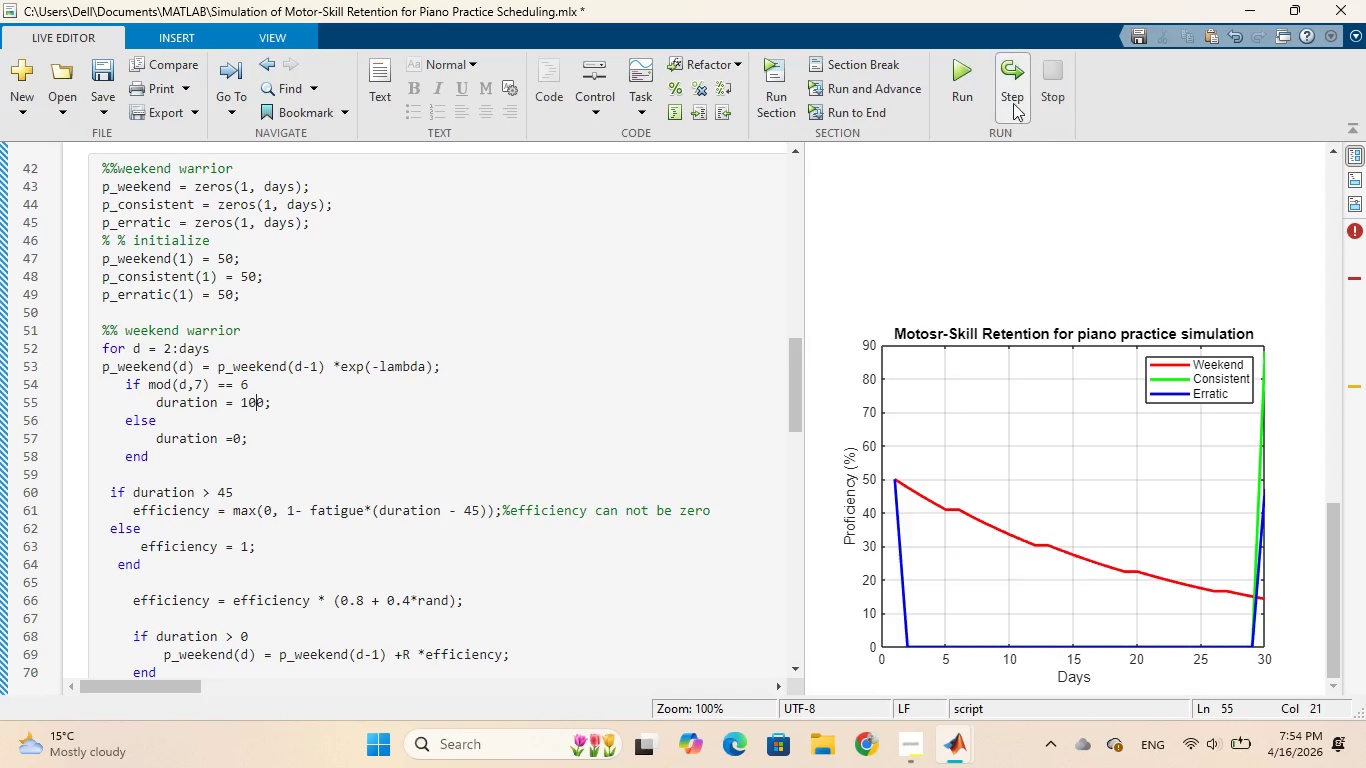 
scroll: coordinate [1072, 373], scroll_direction: down, amount: 5.0
 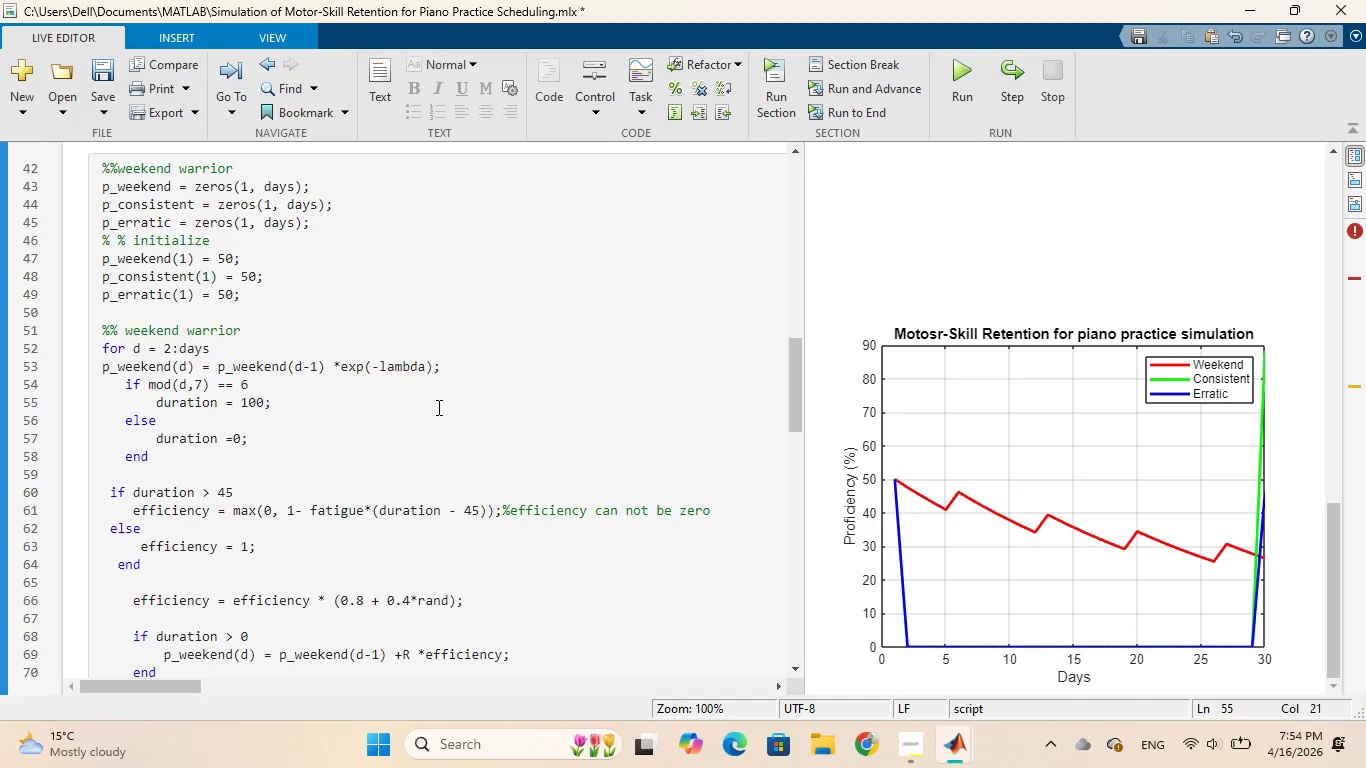 
key(Backspace)
 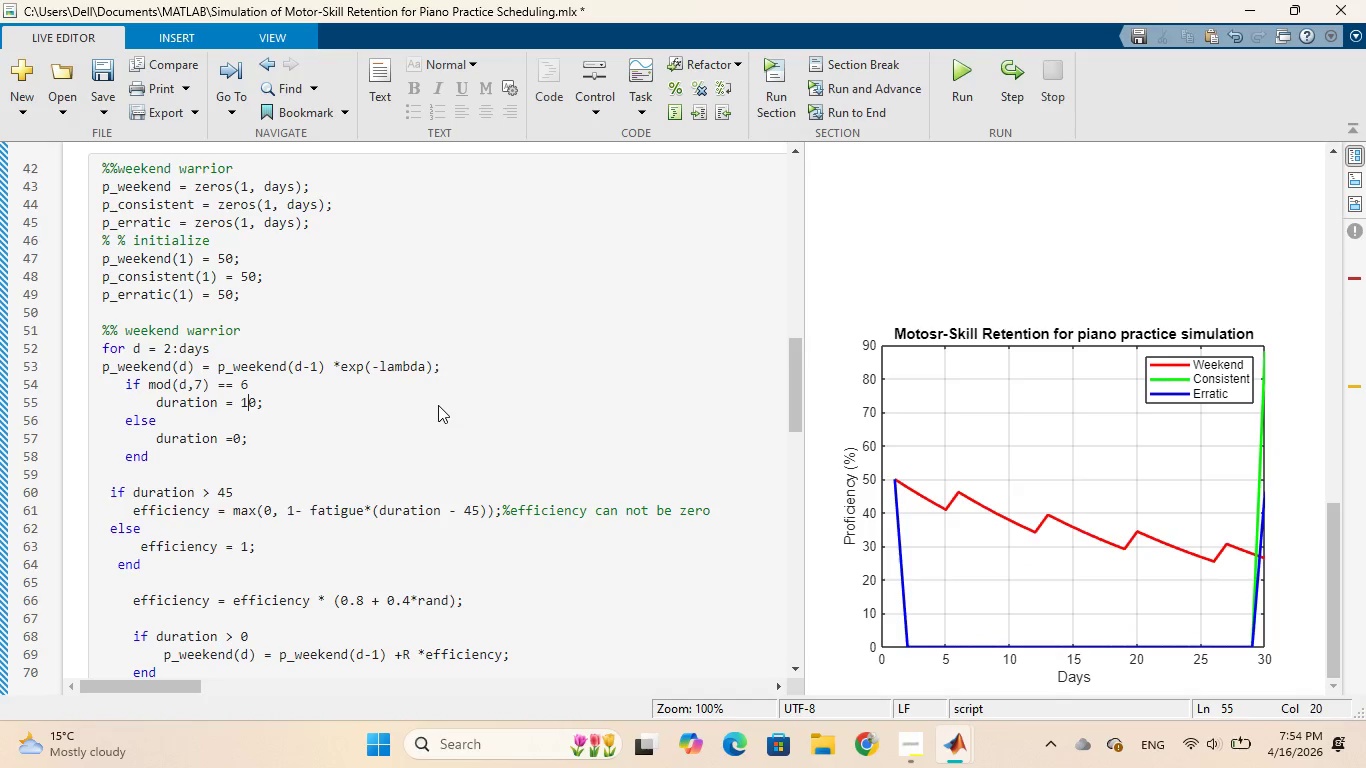 
key(Backspace)
 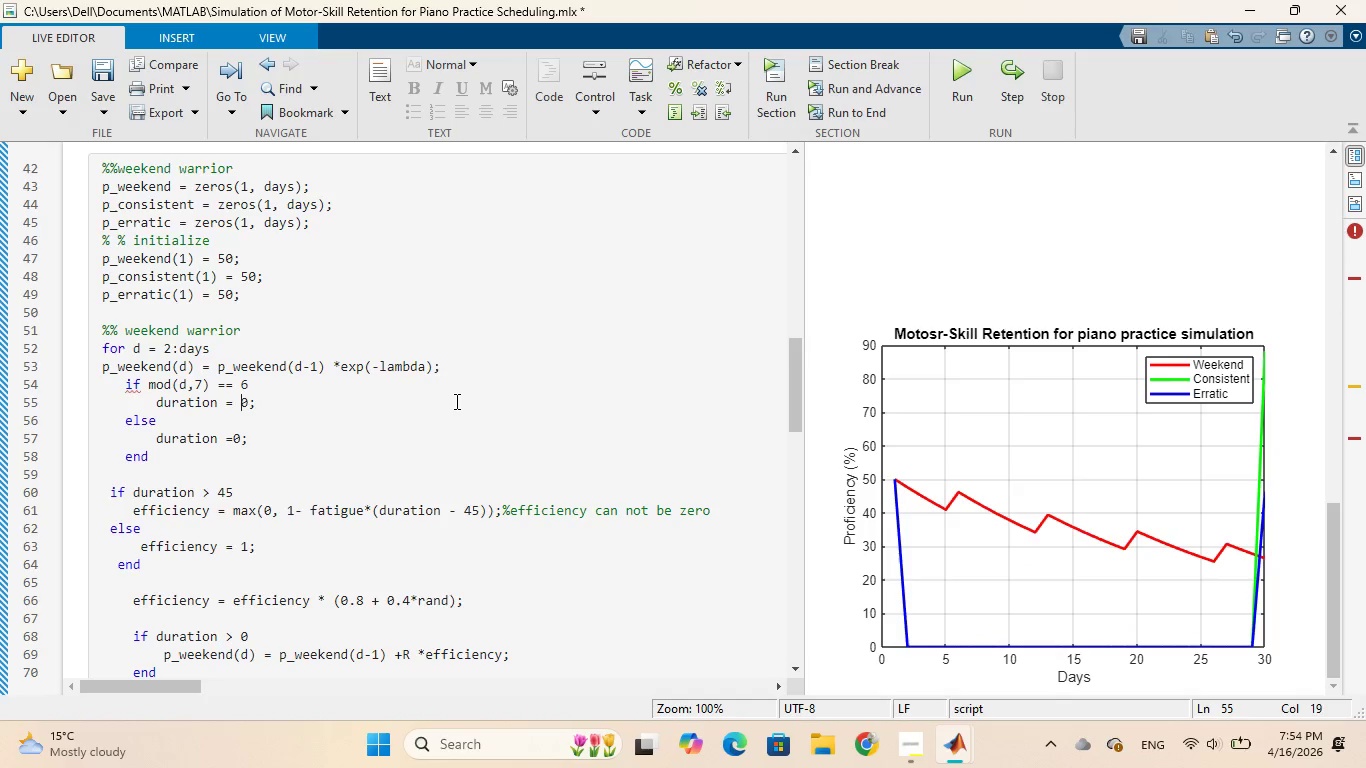 
key(7)
 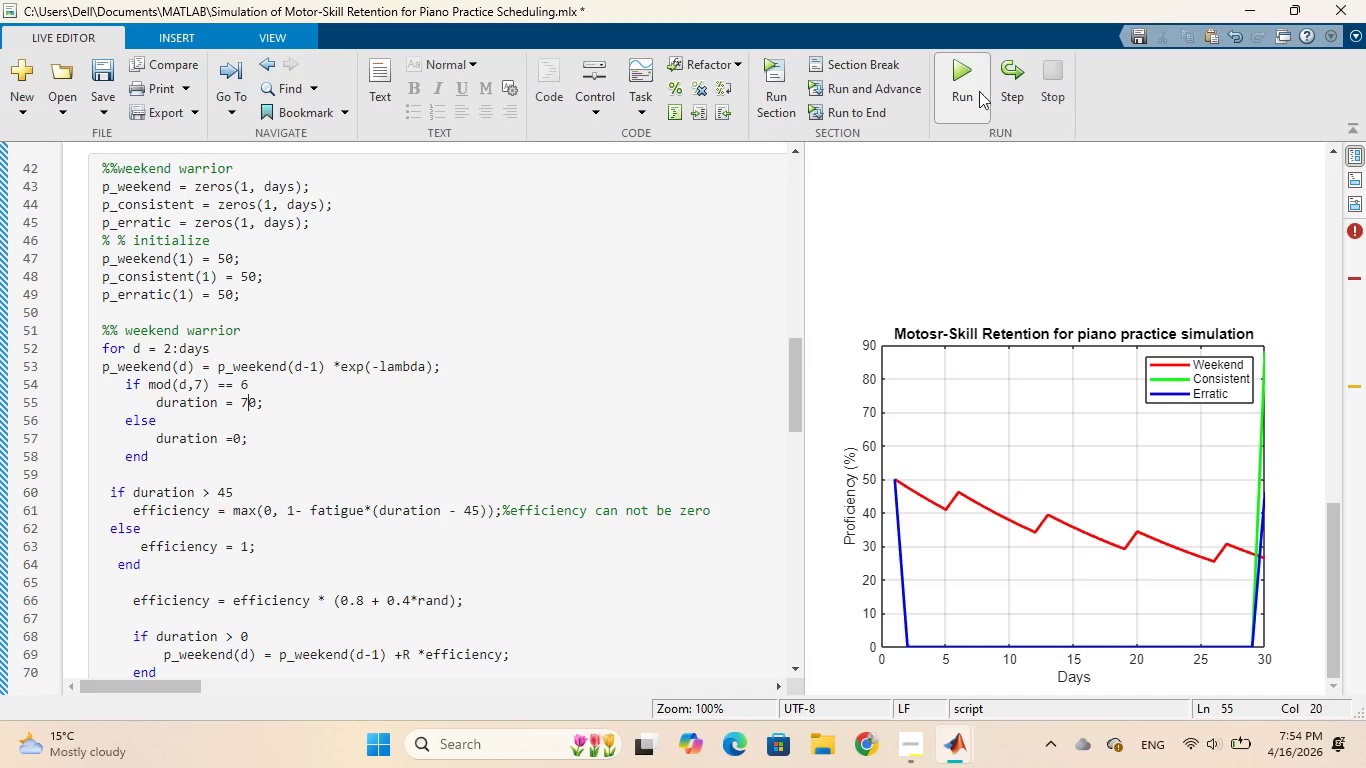 
left_click([970, 86])
 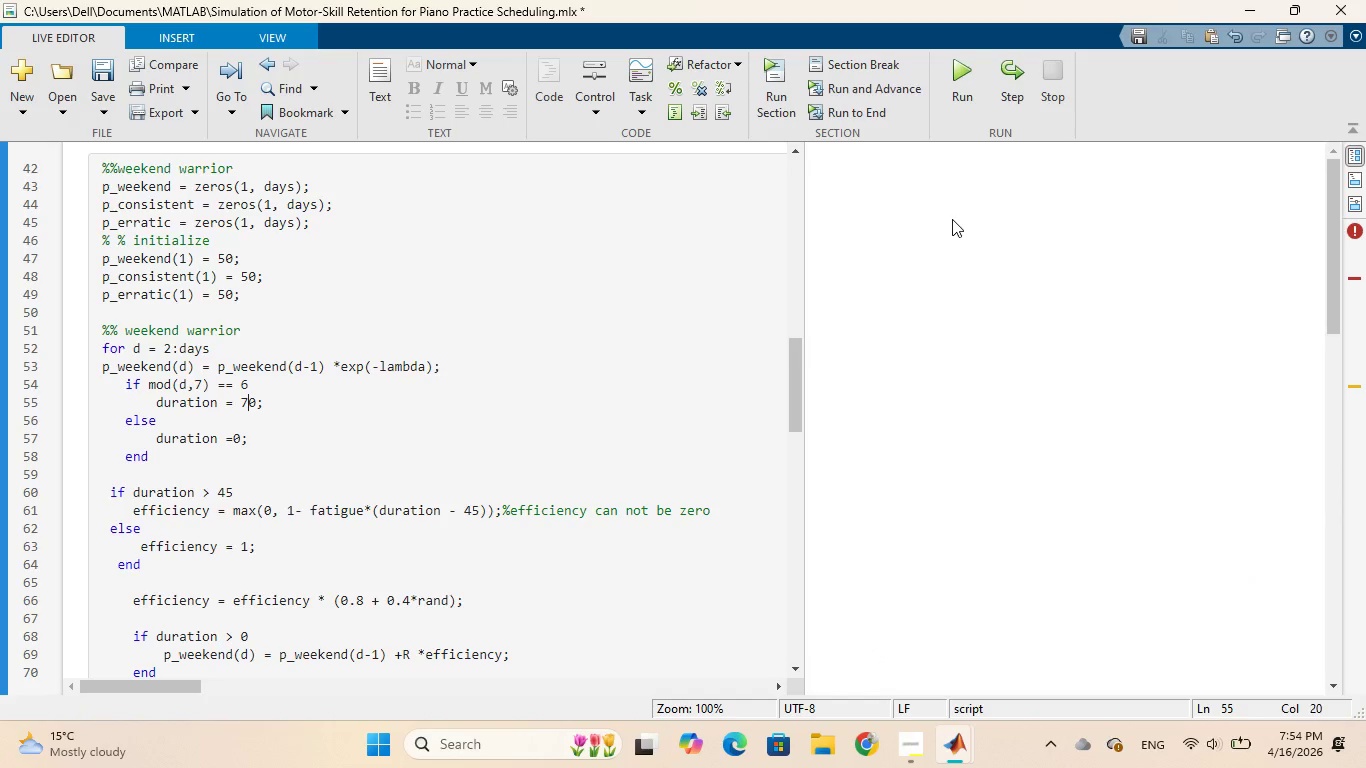 
wait(6.39)
 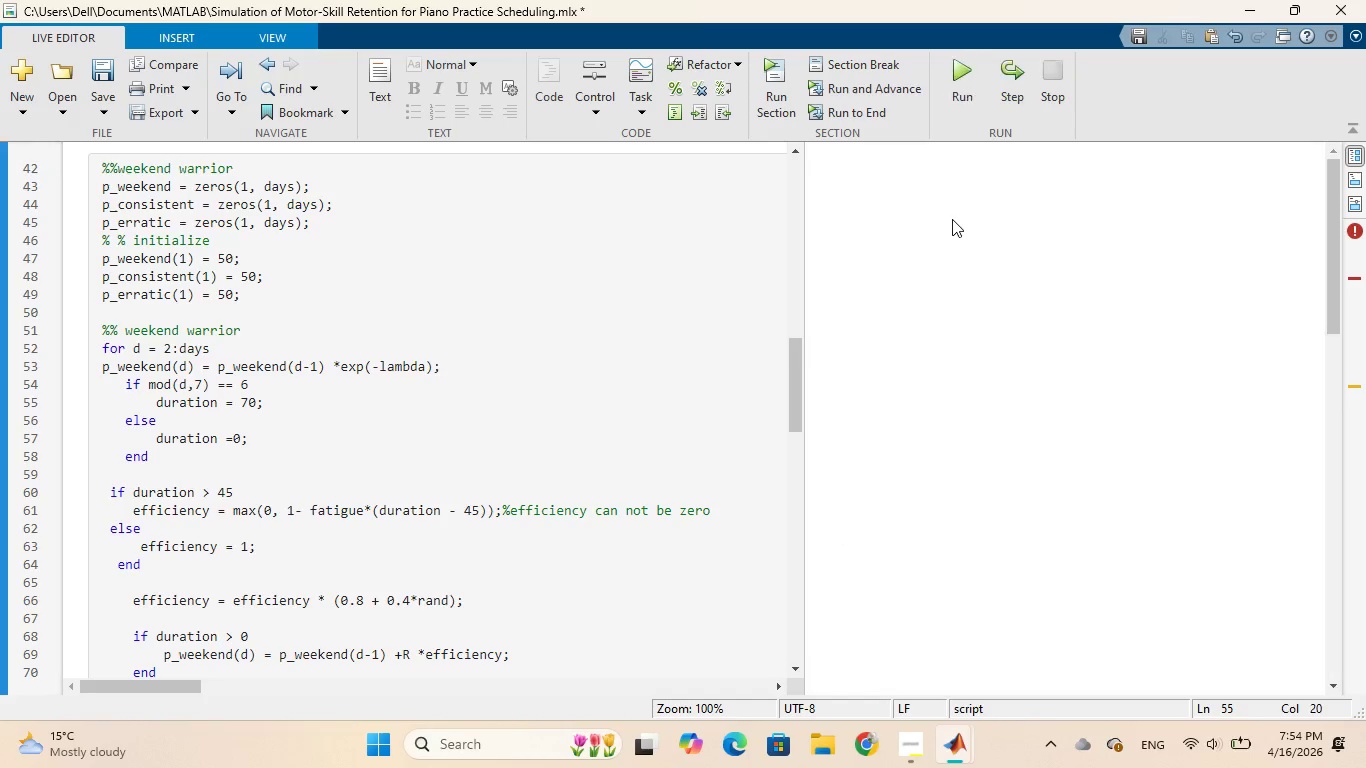 
scroll: coordinate [1026, 319], scroll_direction: down, amount: 10.0
 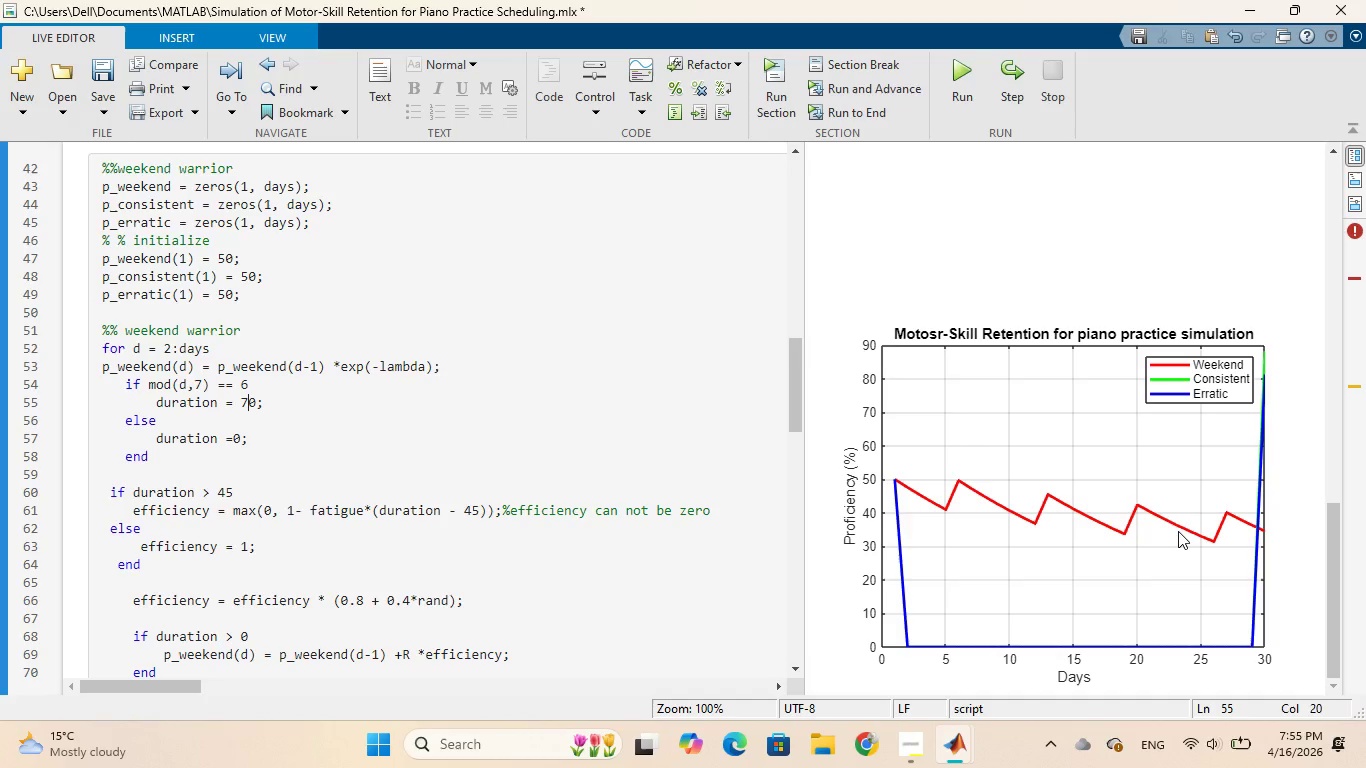 
wait(59.8)
 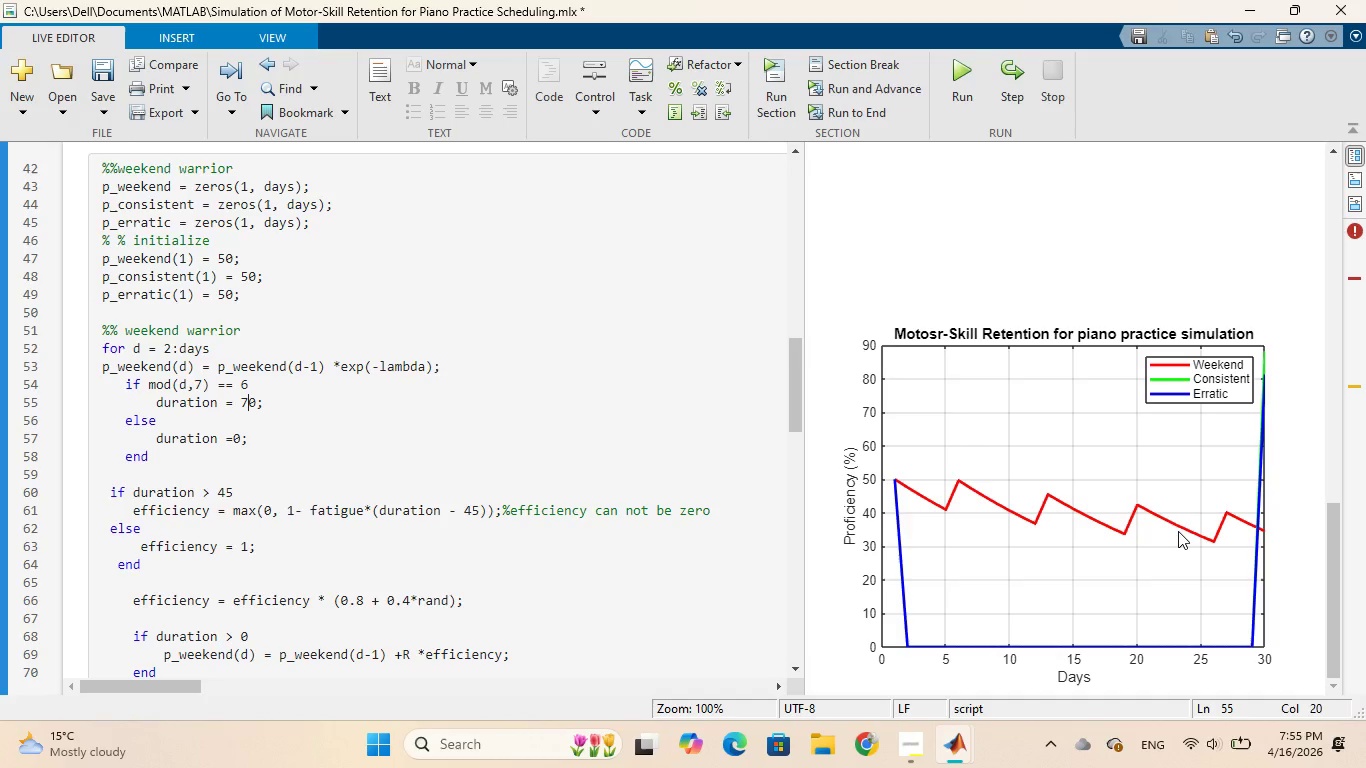 
scroll: coordinate [771, 324], scroll_direction: down, amount: 12.0
 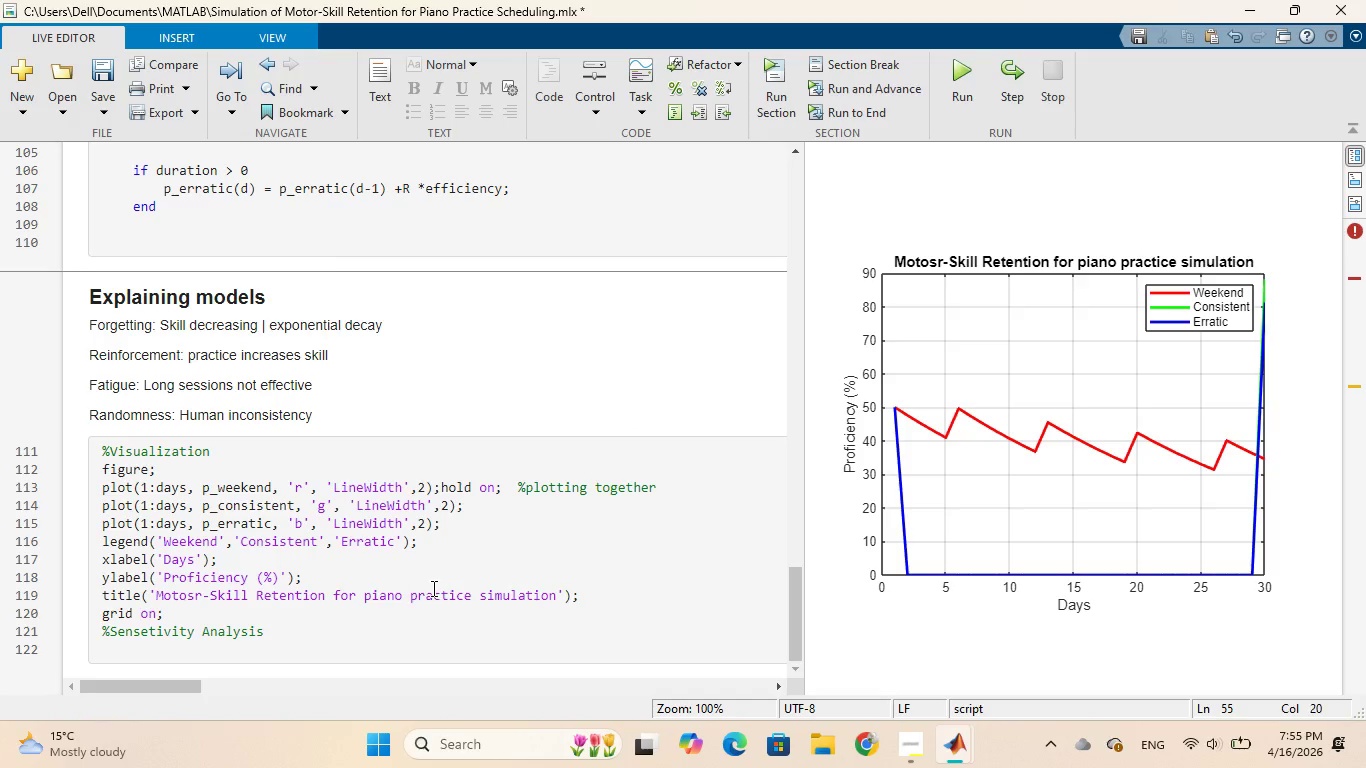 
wait(8.87)
 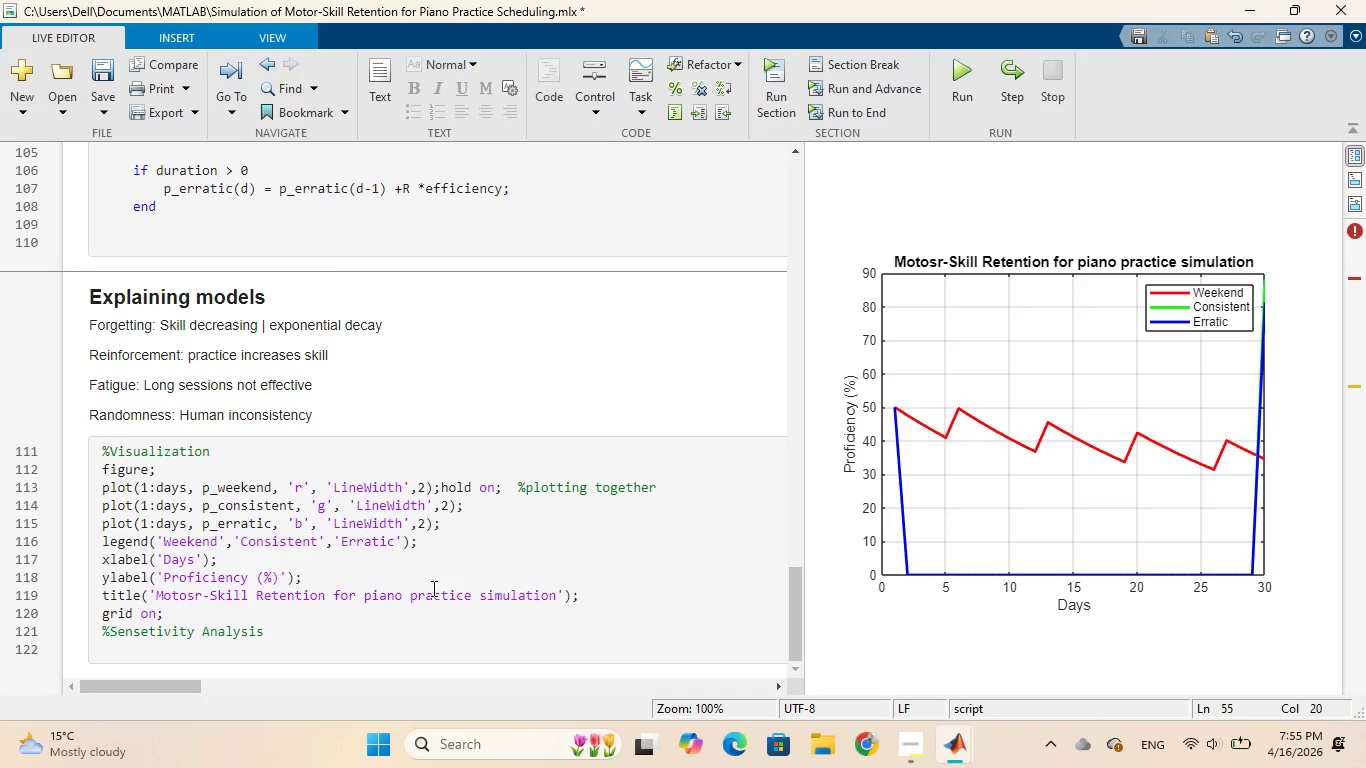 
scroll: coordinate [335, 580], scroll_direction: down, amount: 1.0
 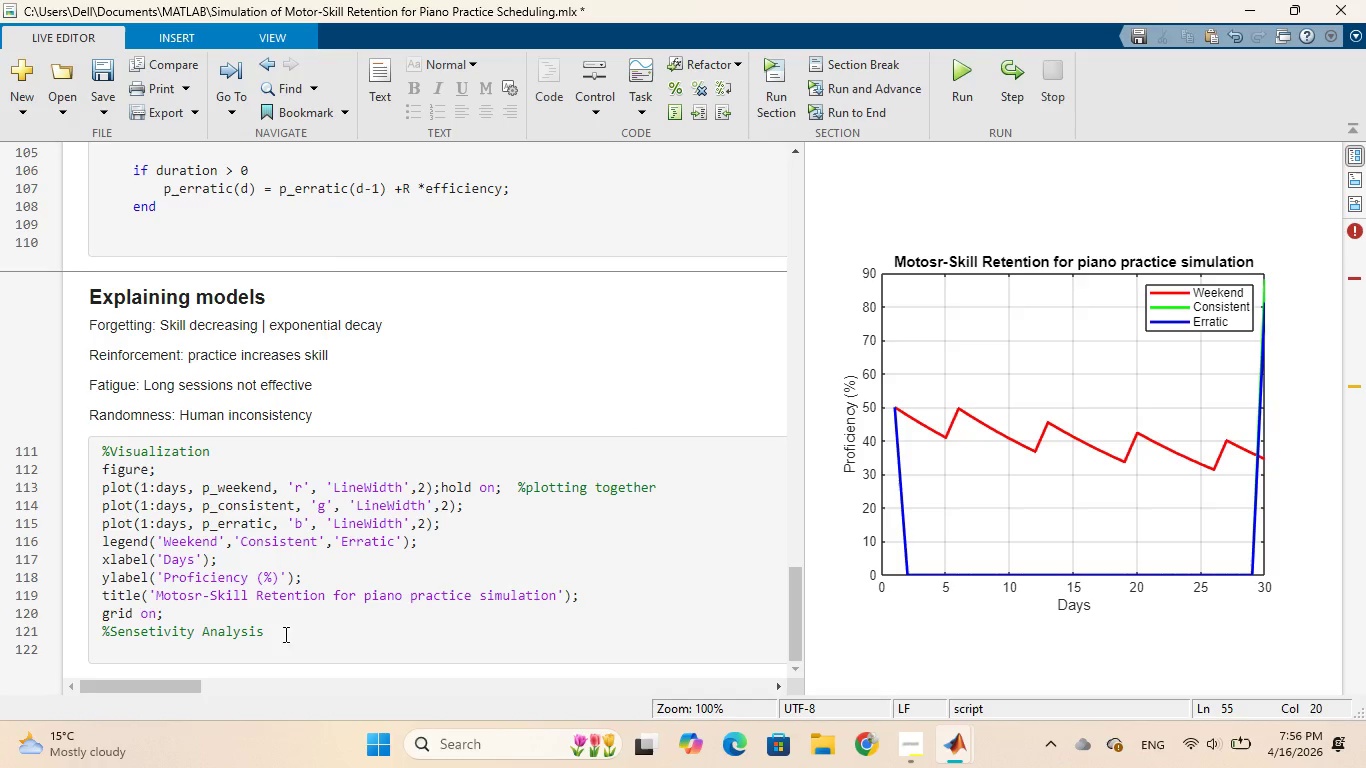 
left_click([282, 636])
 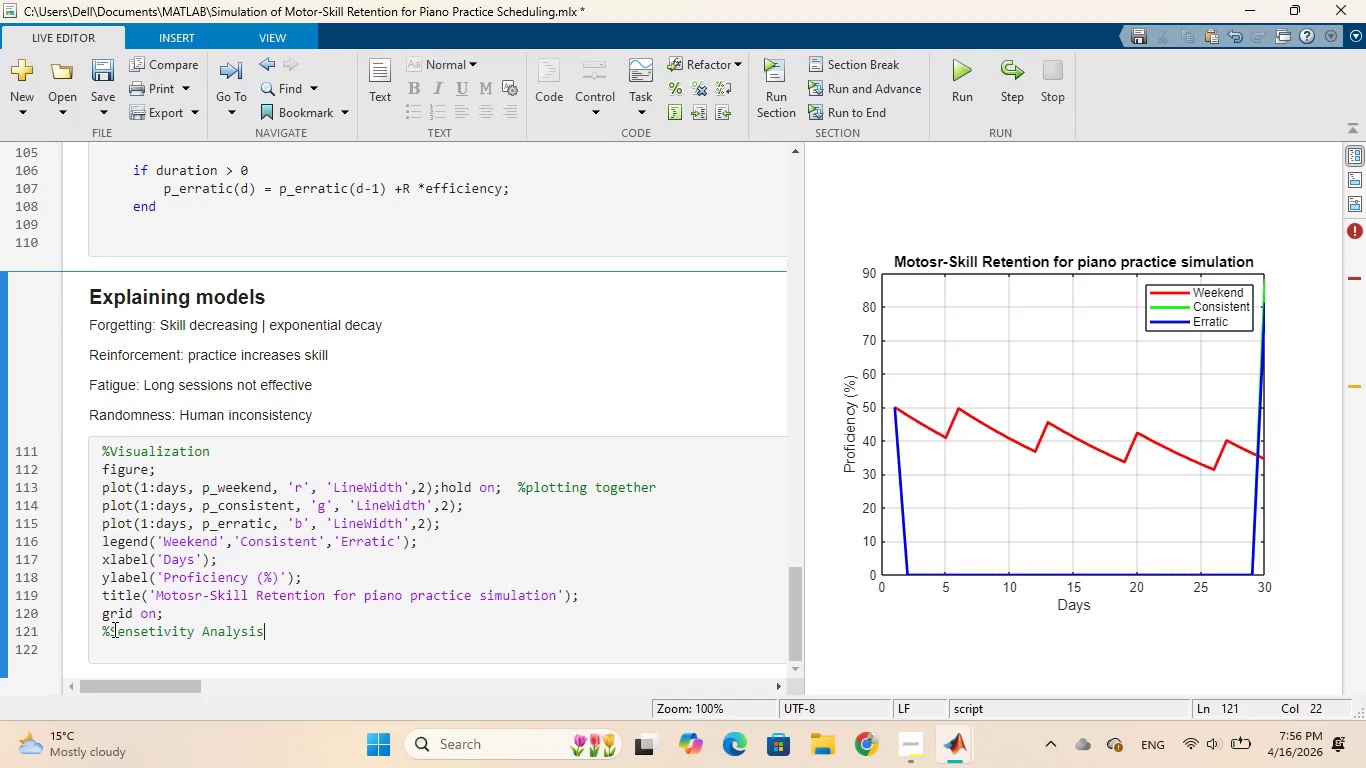 
left_click([113, 629])
 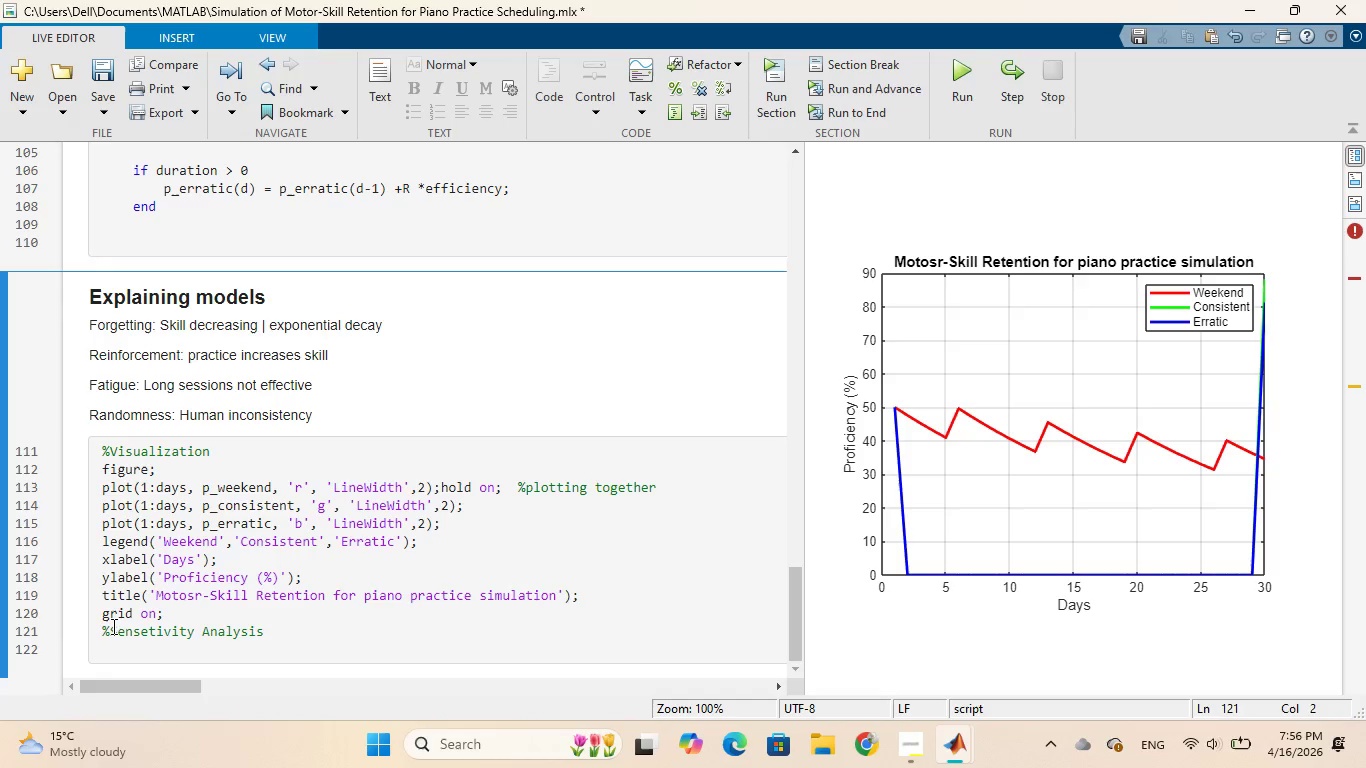 
key(Shift+5)
 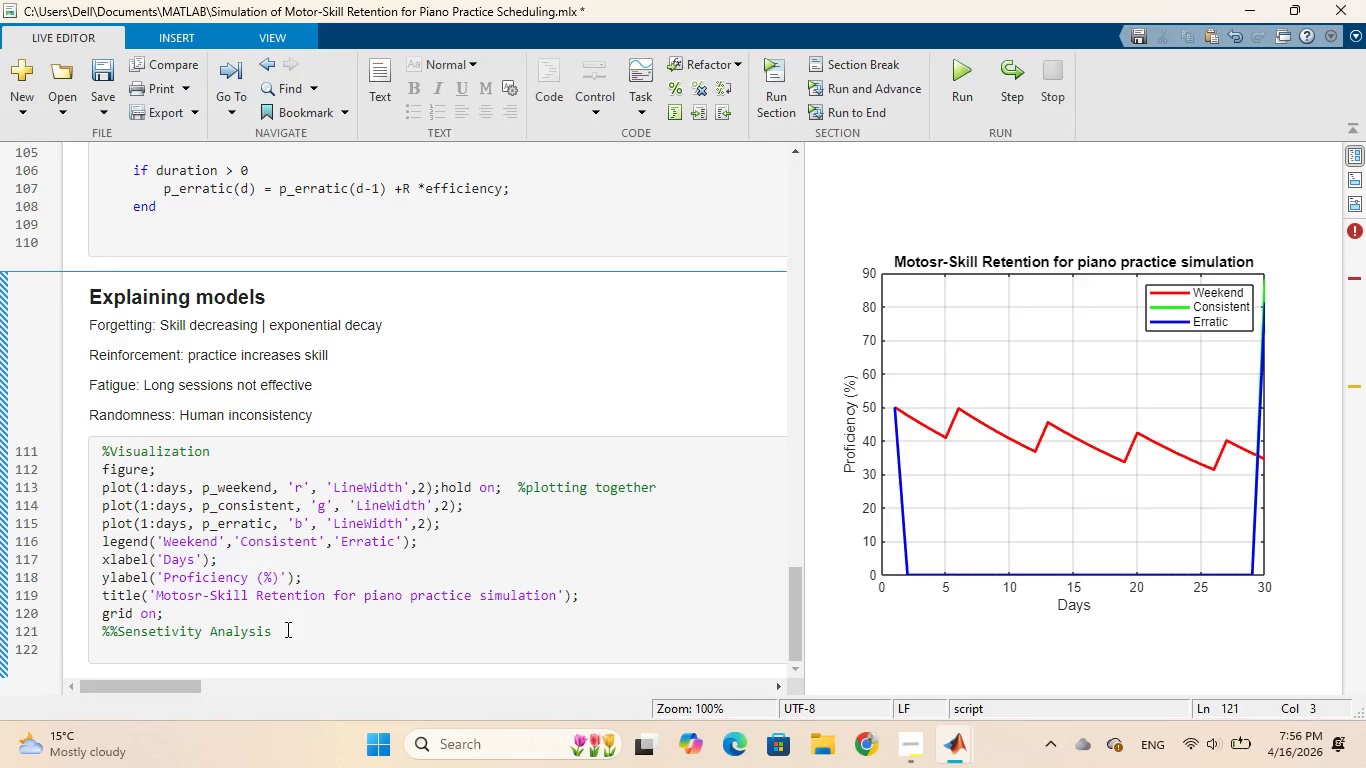 
left_click([286, 629])
 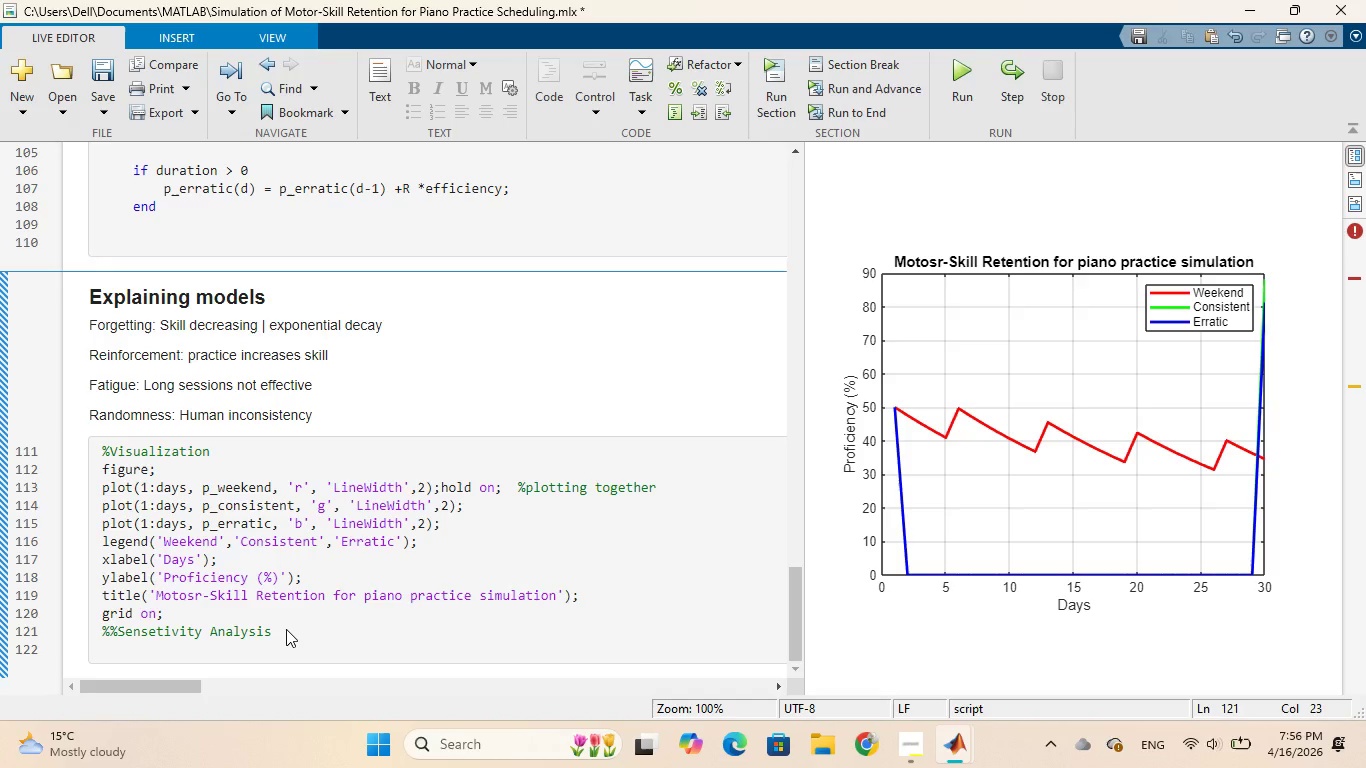 
key(Enter)
 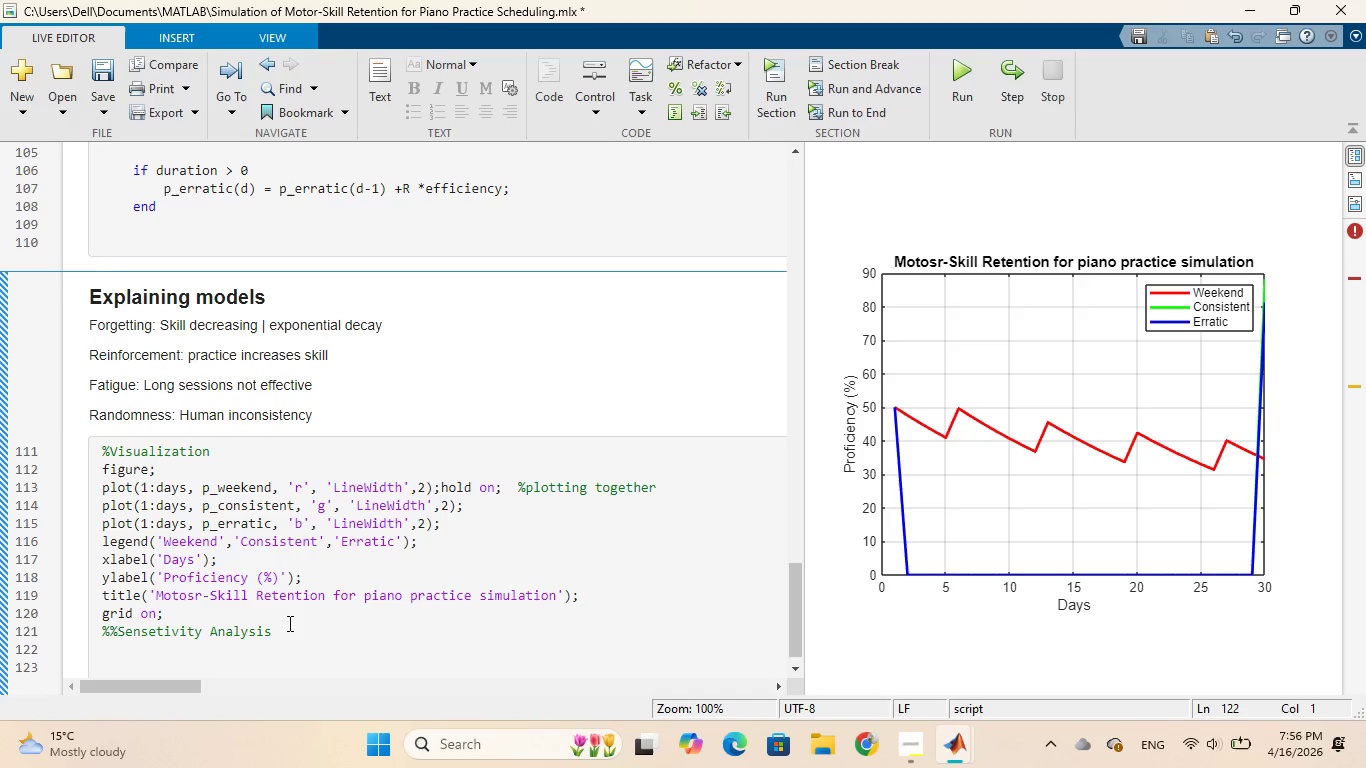 
scroll: coordinate [289, 622], scroll_direction: down, amount: 2.0
 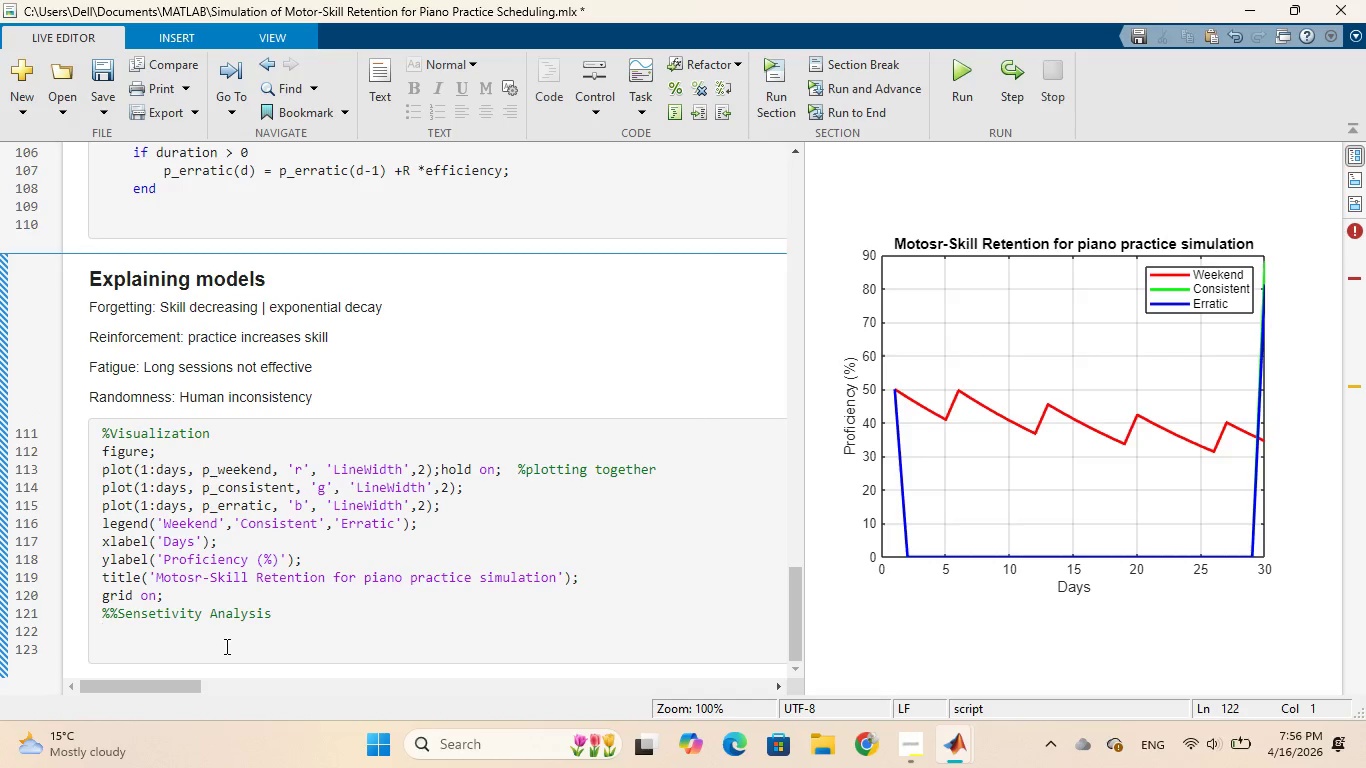 
left_click([223, 647])
 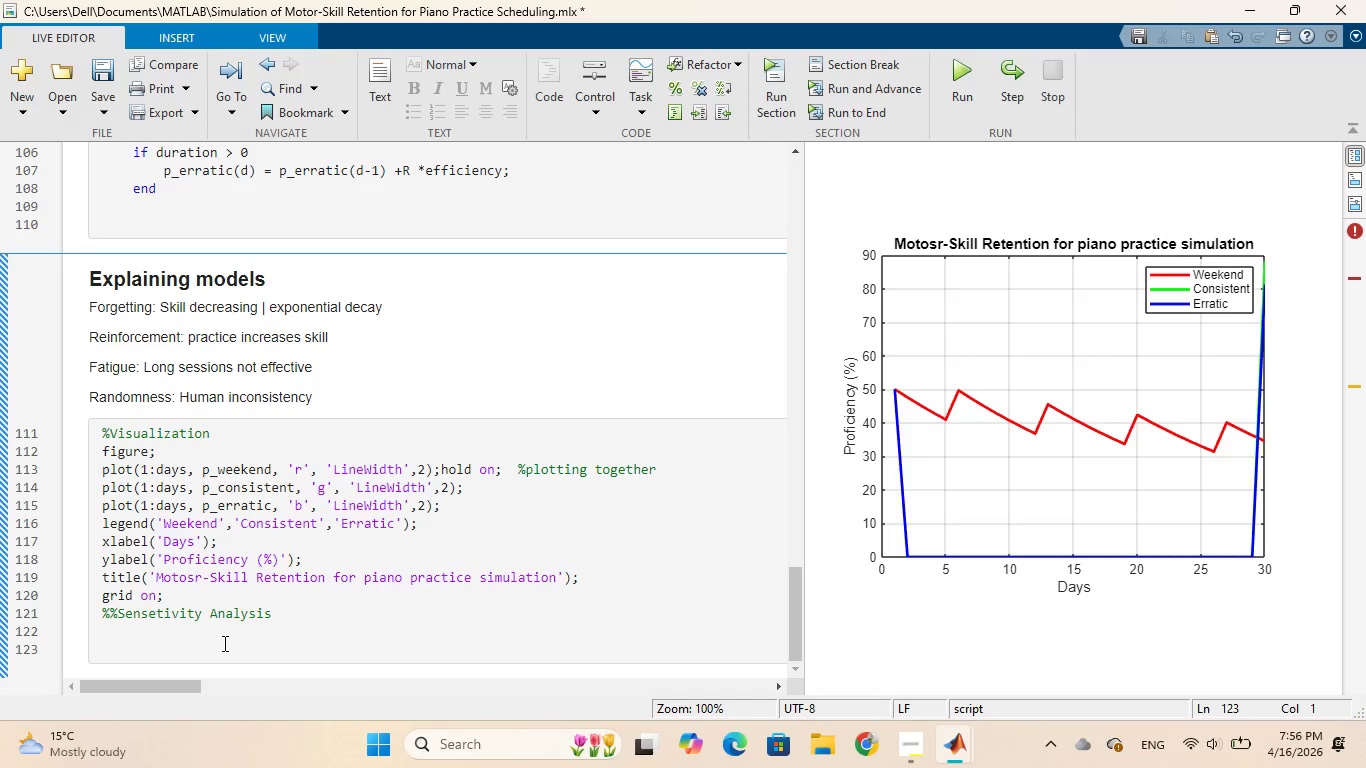 
key(Backspace)
 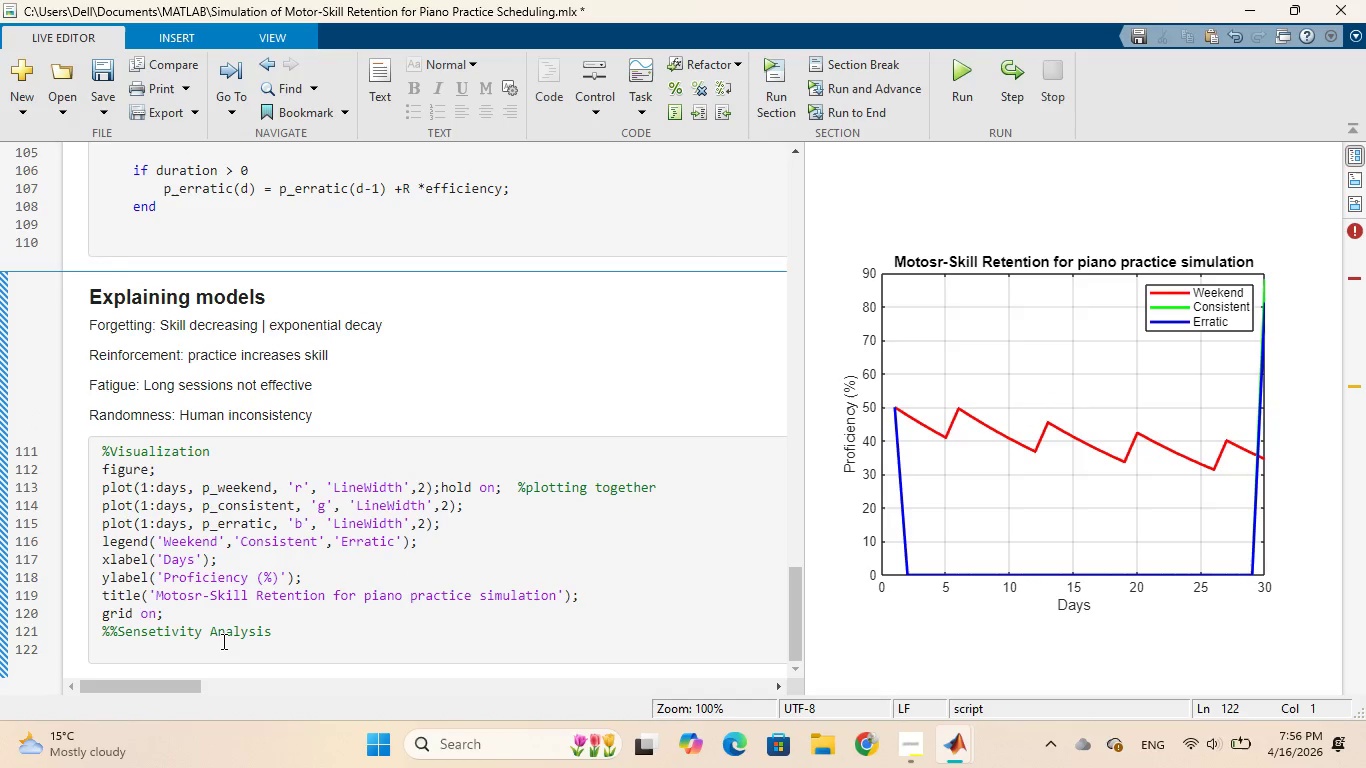 
key(Backspace)
 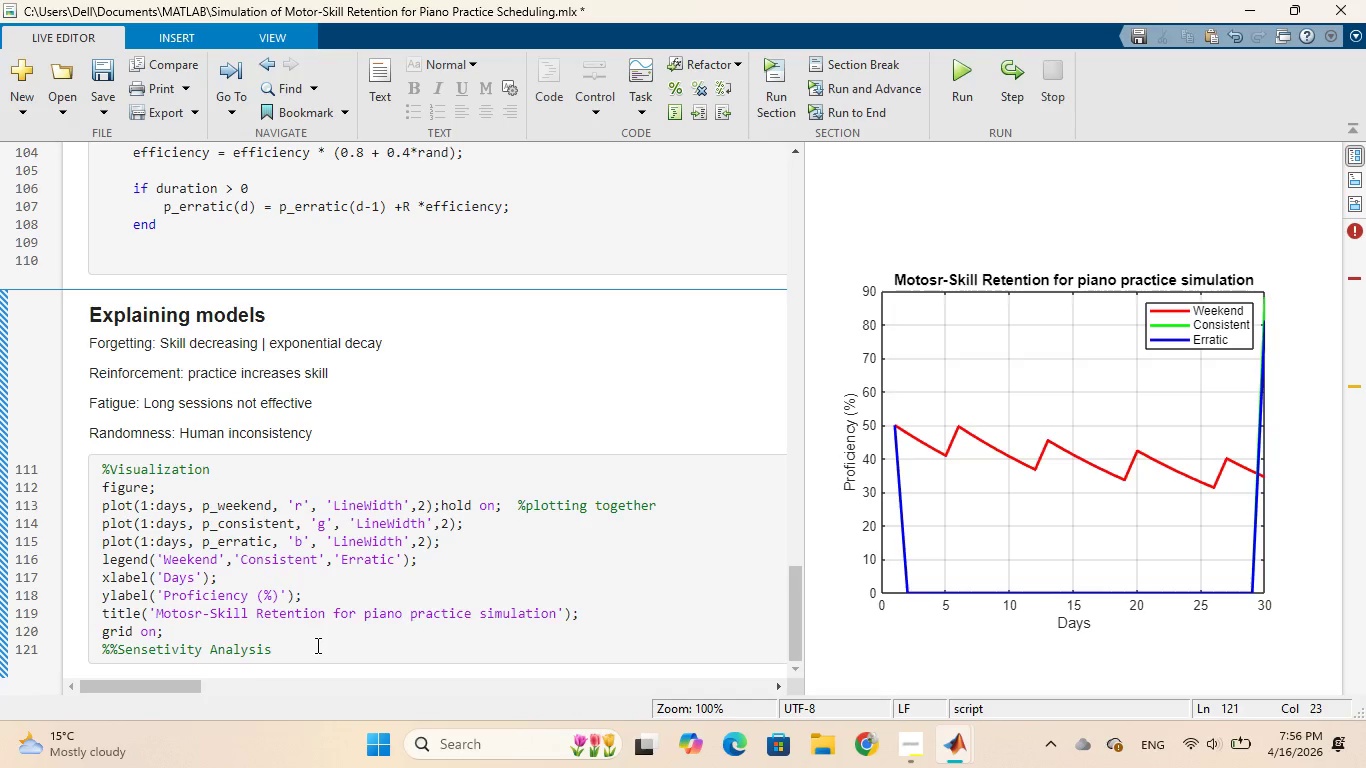 
key(Enter)
 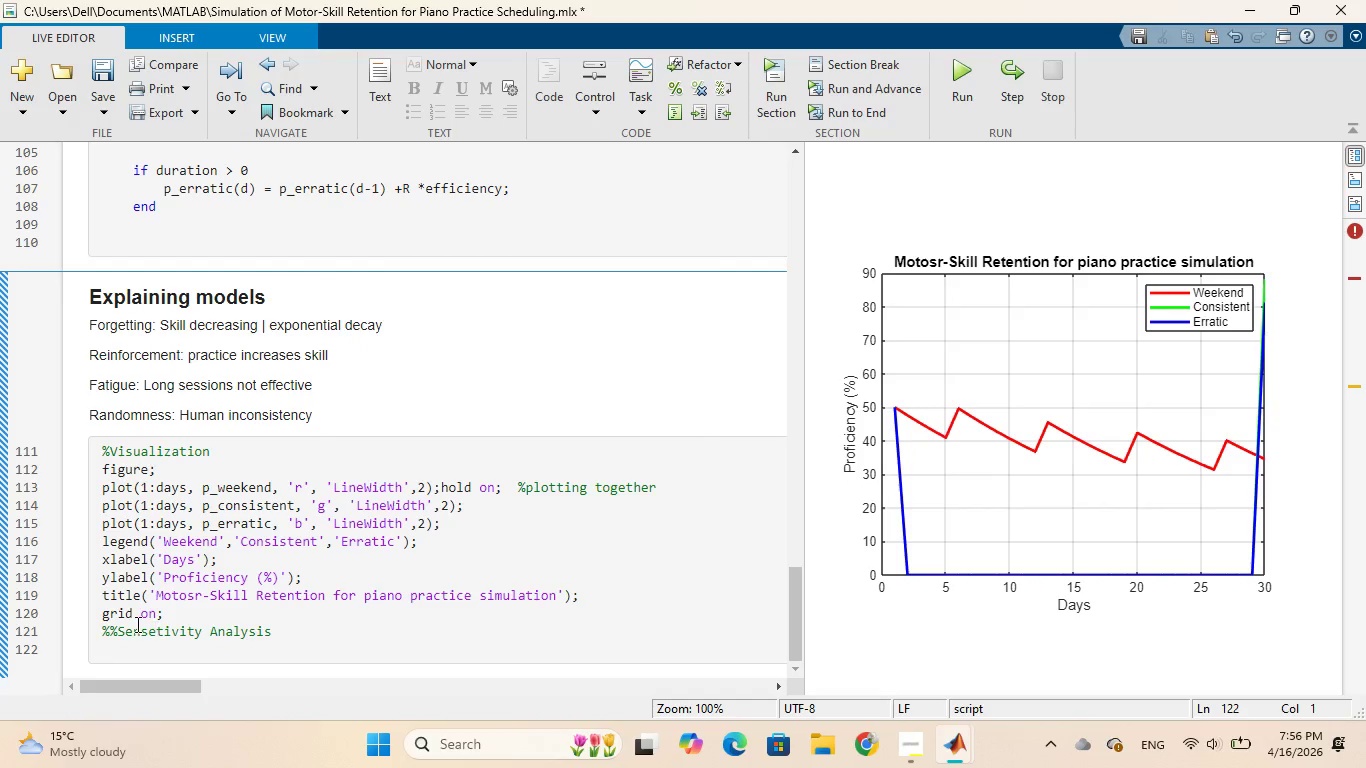 
left_click([101, 632])
 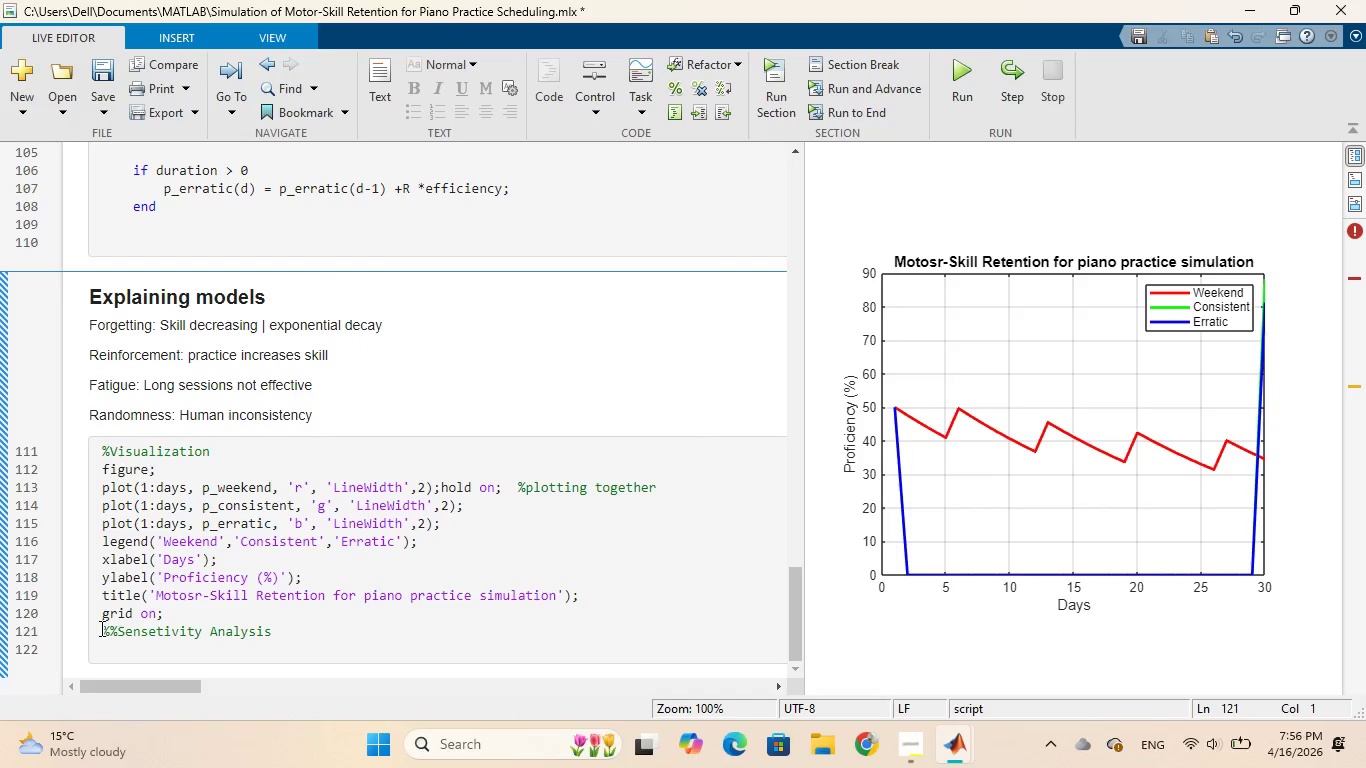 
key(Backspace)
 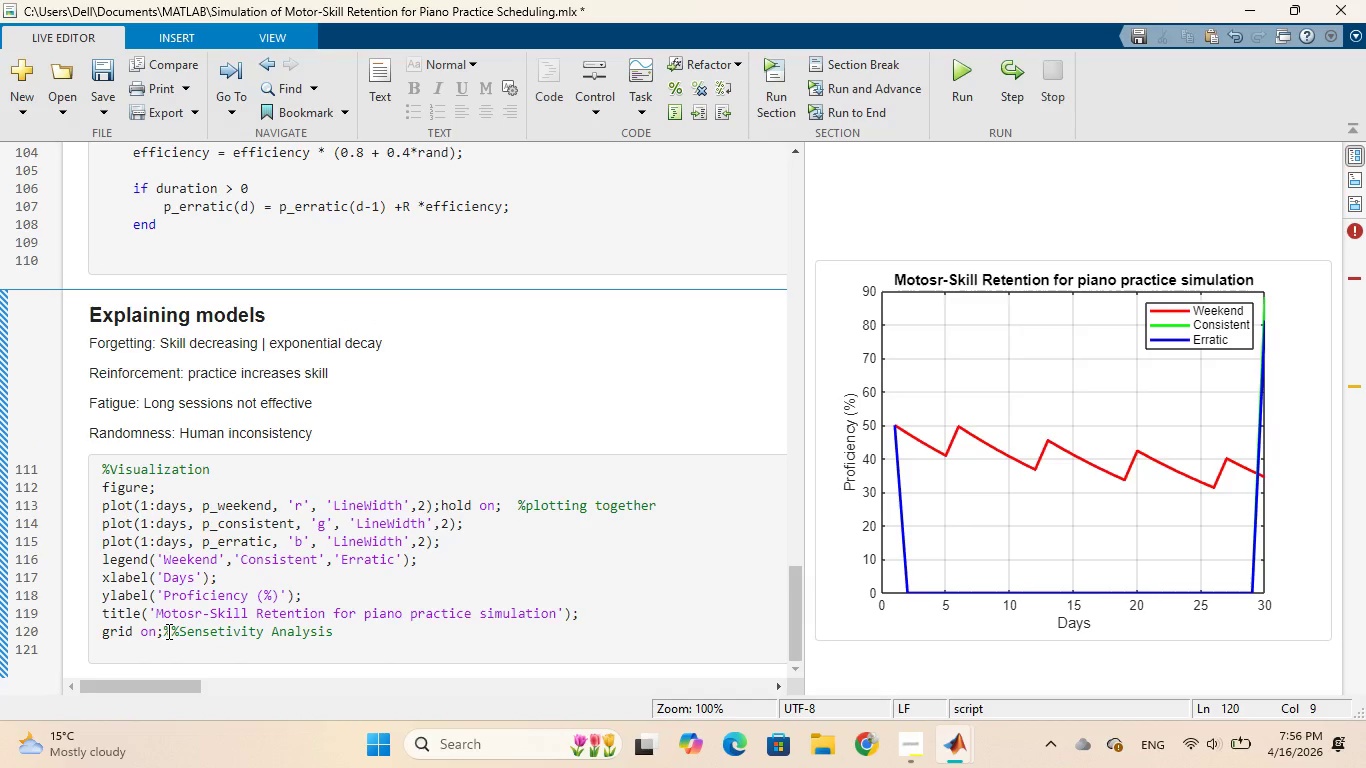 
key(Enter)
 